 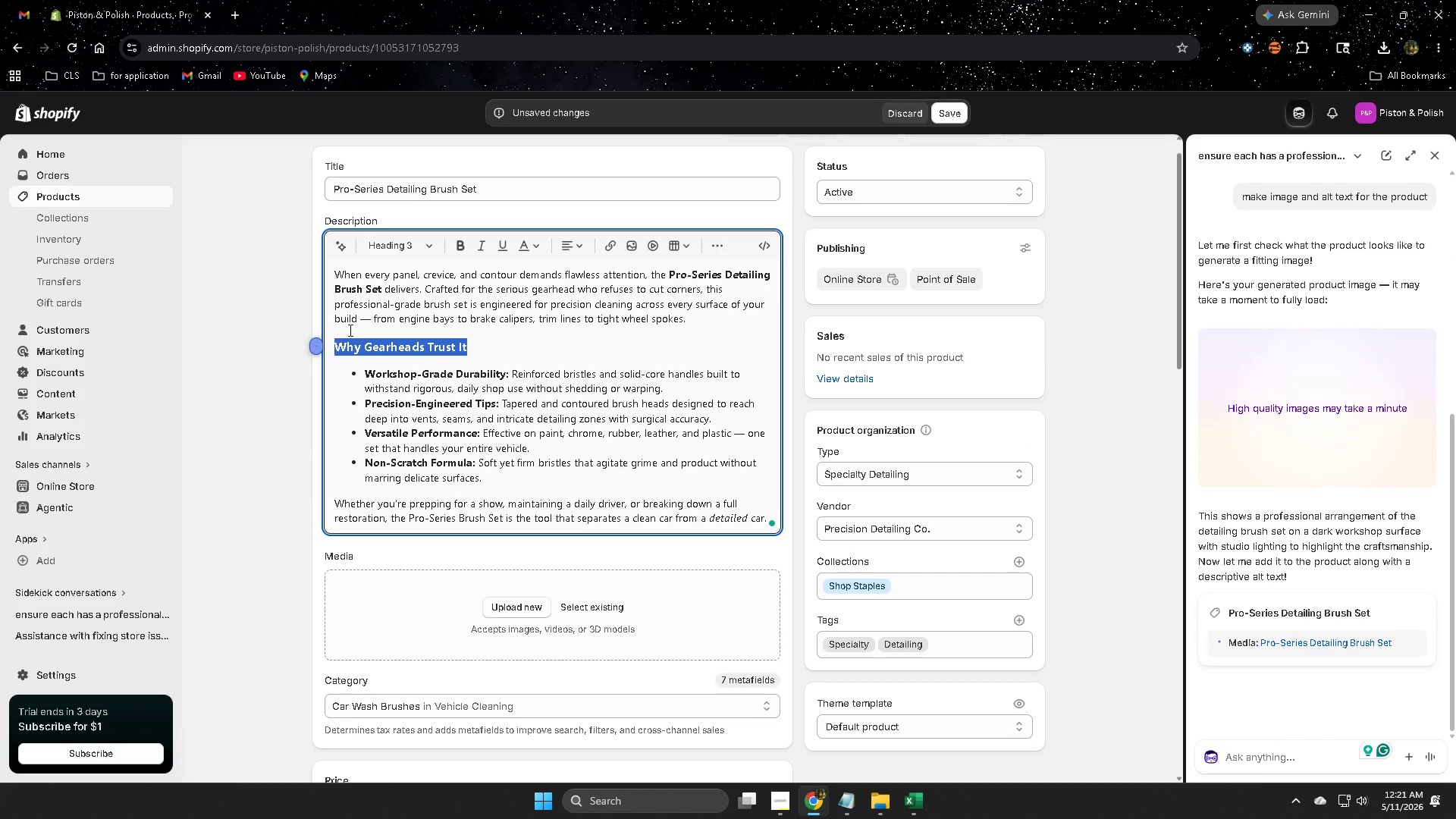 
left_click([432, 246])
 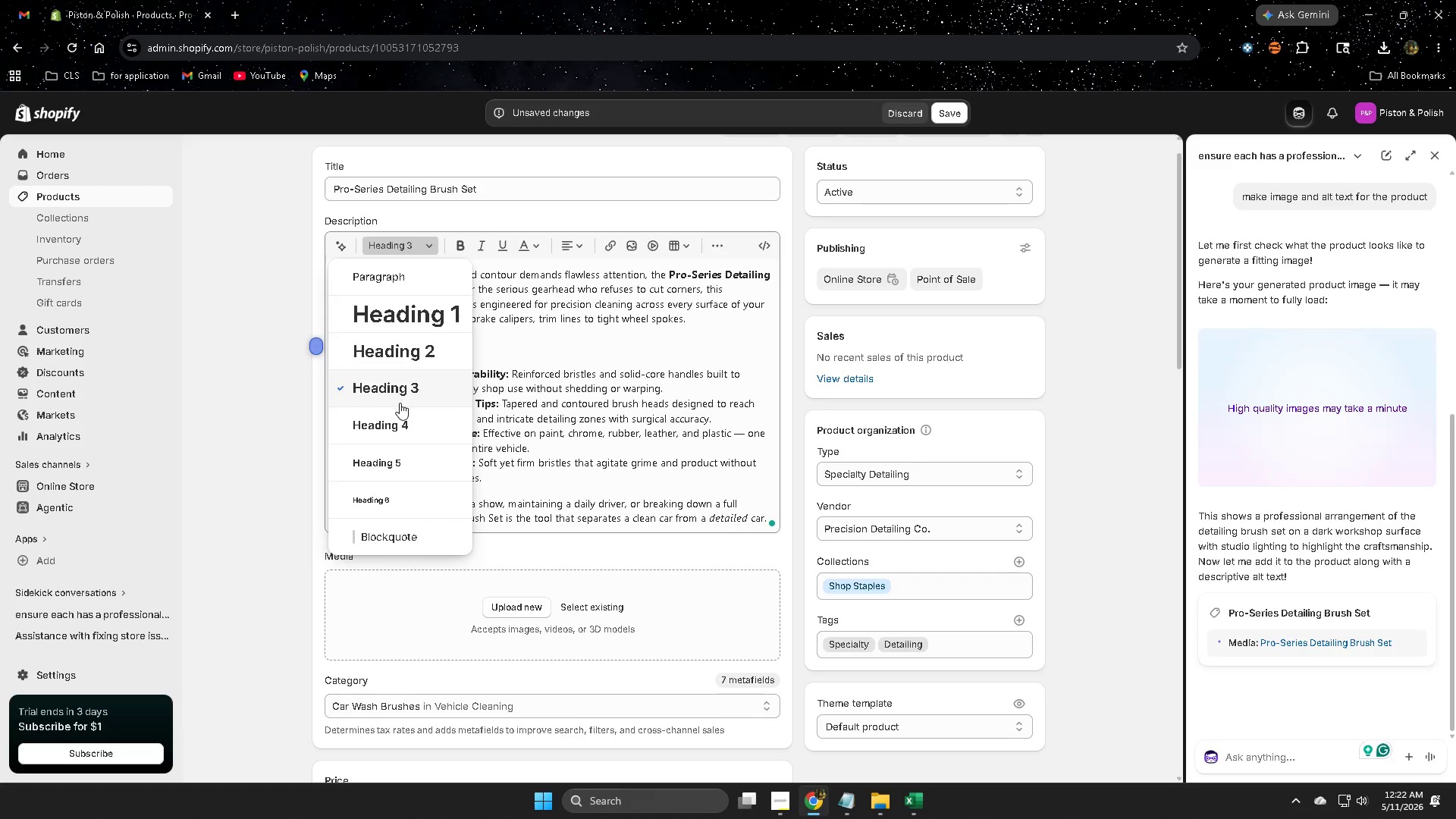 
left_click([398, 427])
 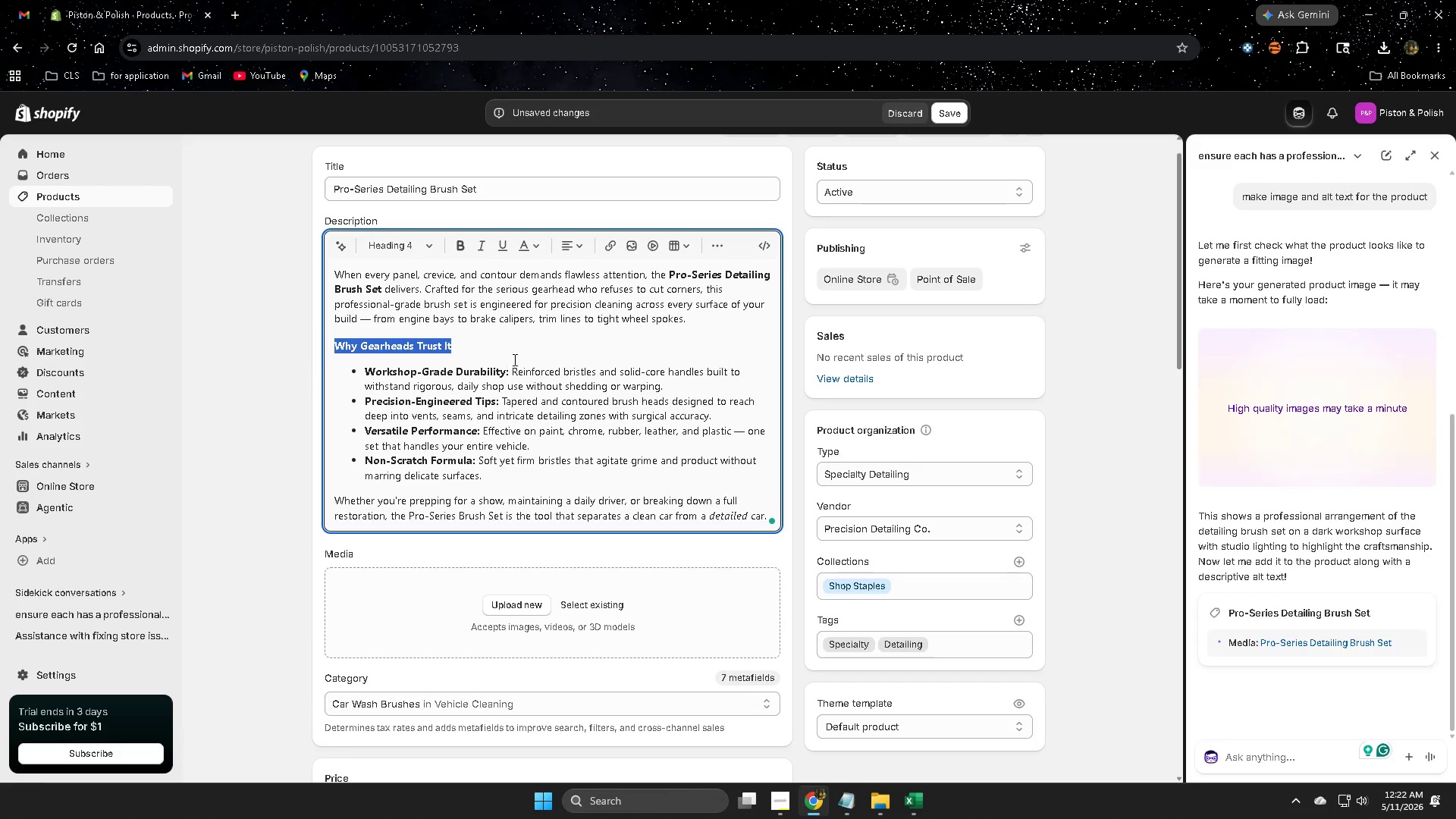 
left_click([522, 347])
 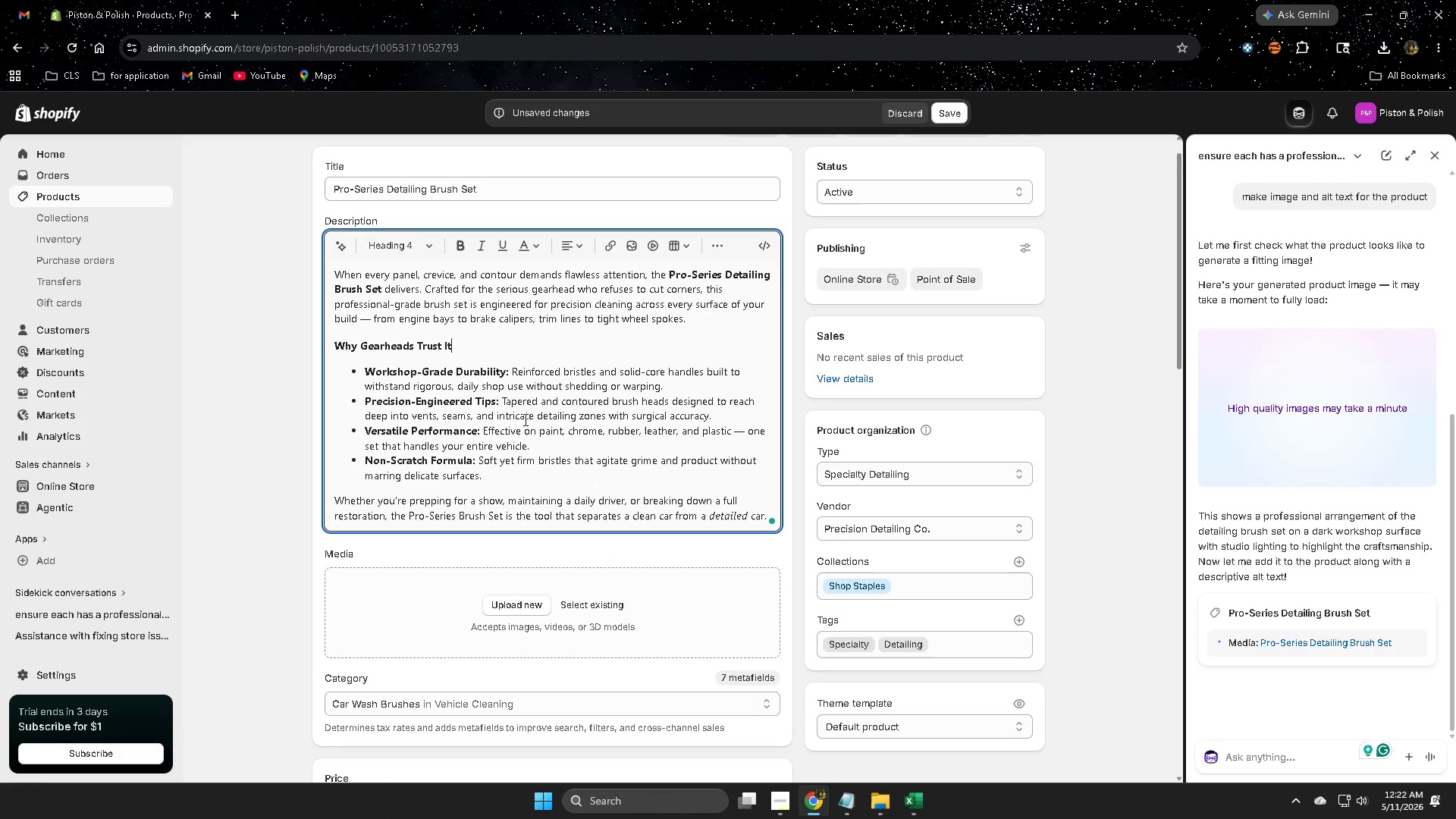 
scroll: coordinate [565, 424], scroll_direction: down, amount: 1.0
 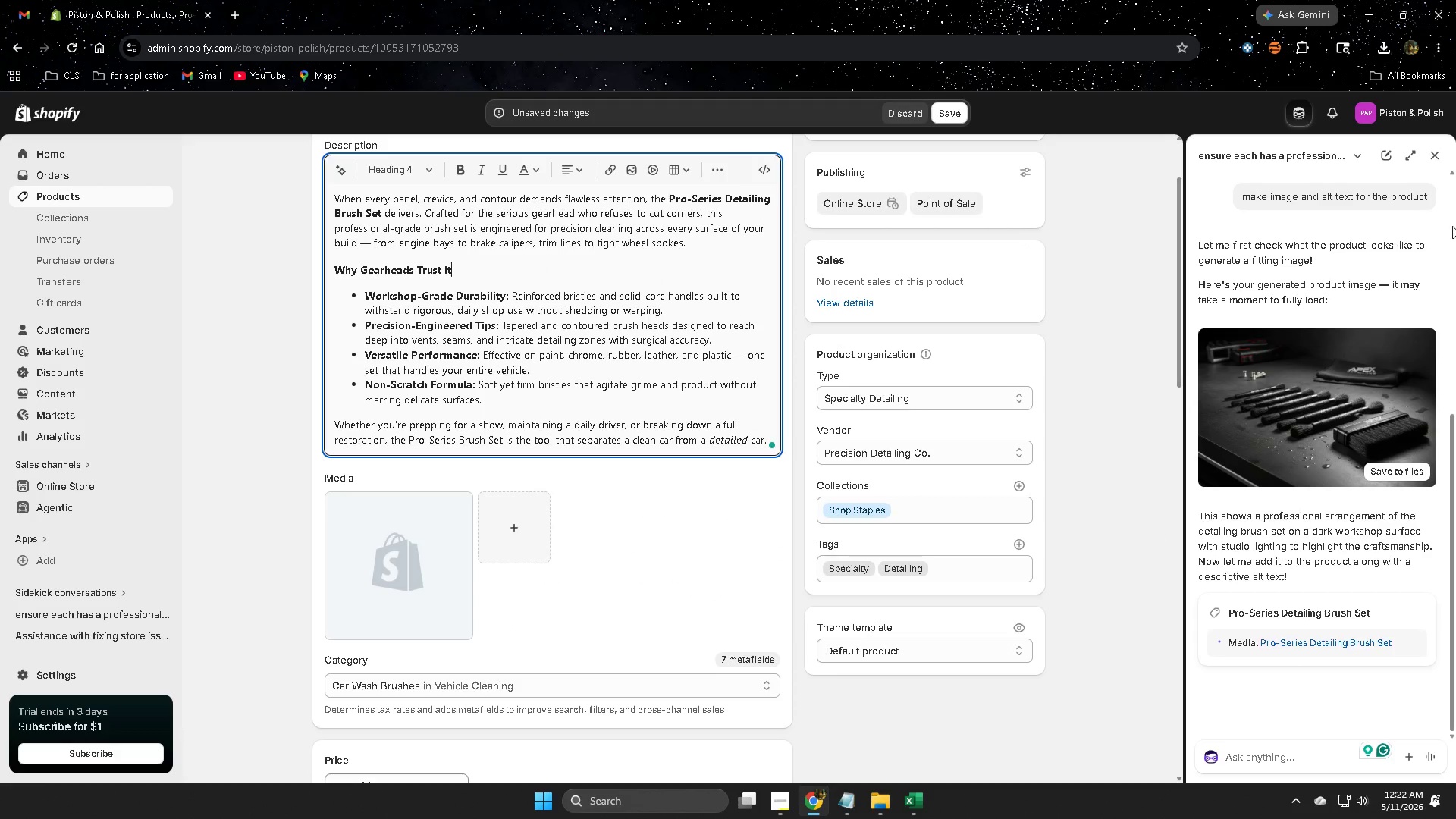 
left_click([1434, 155])
 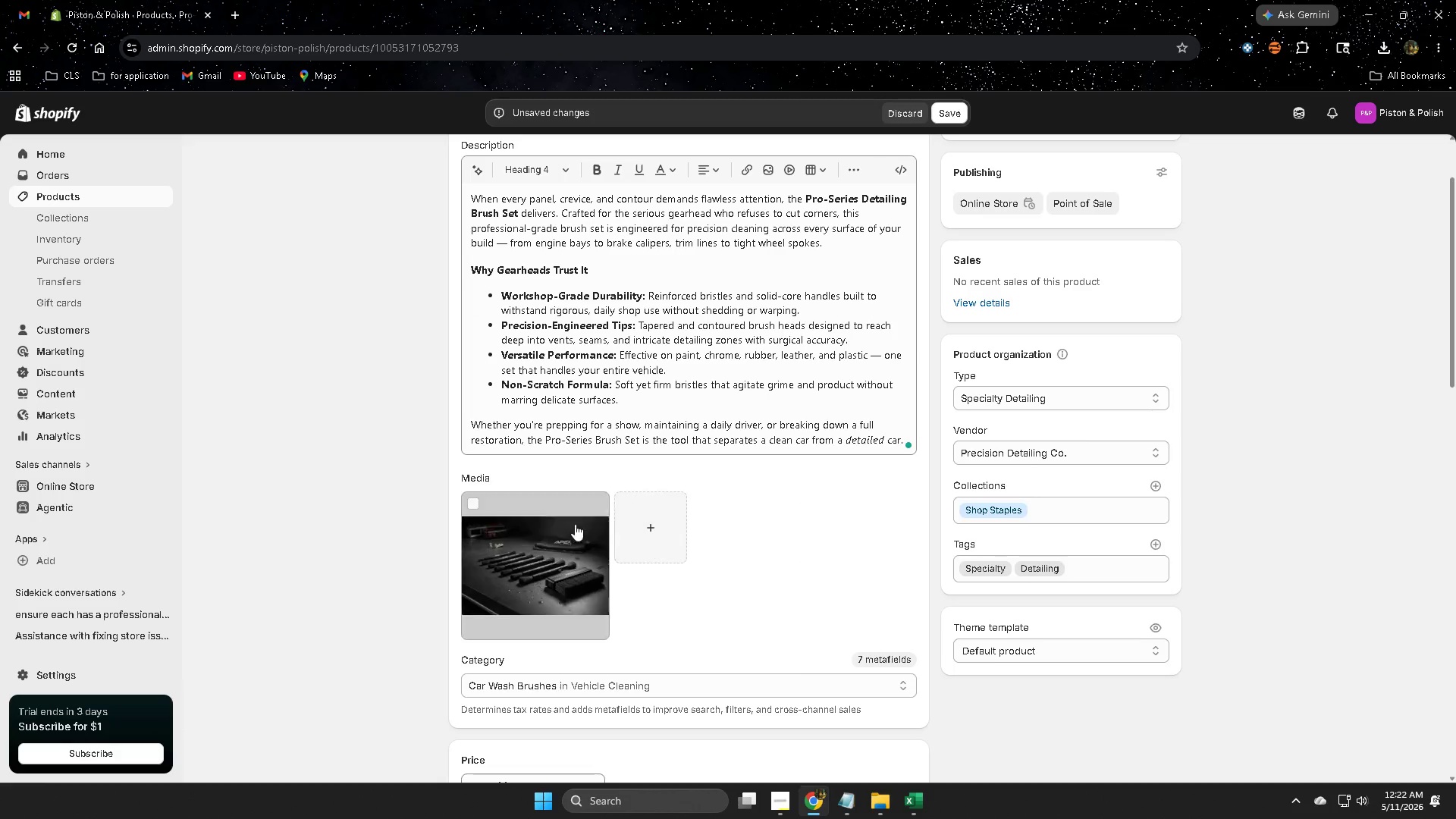 
left_click([557, 560])
 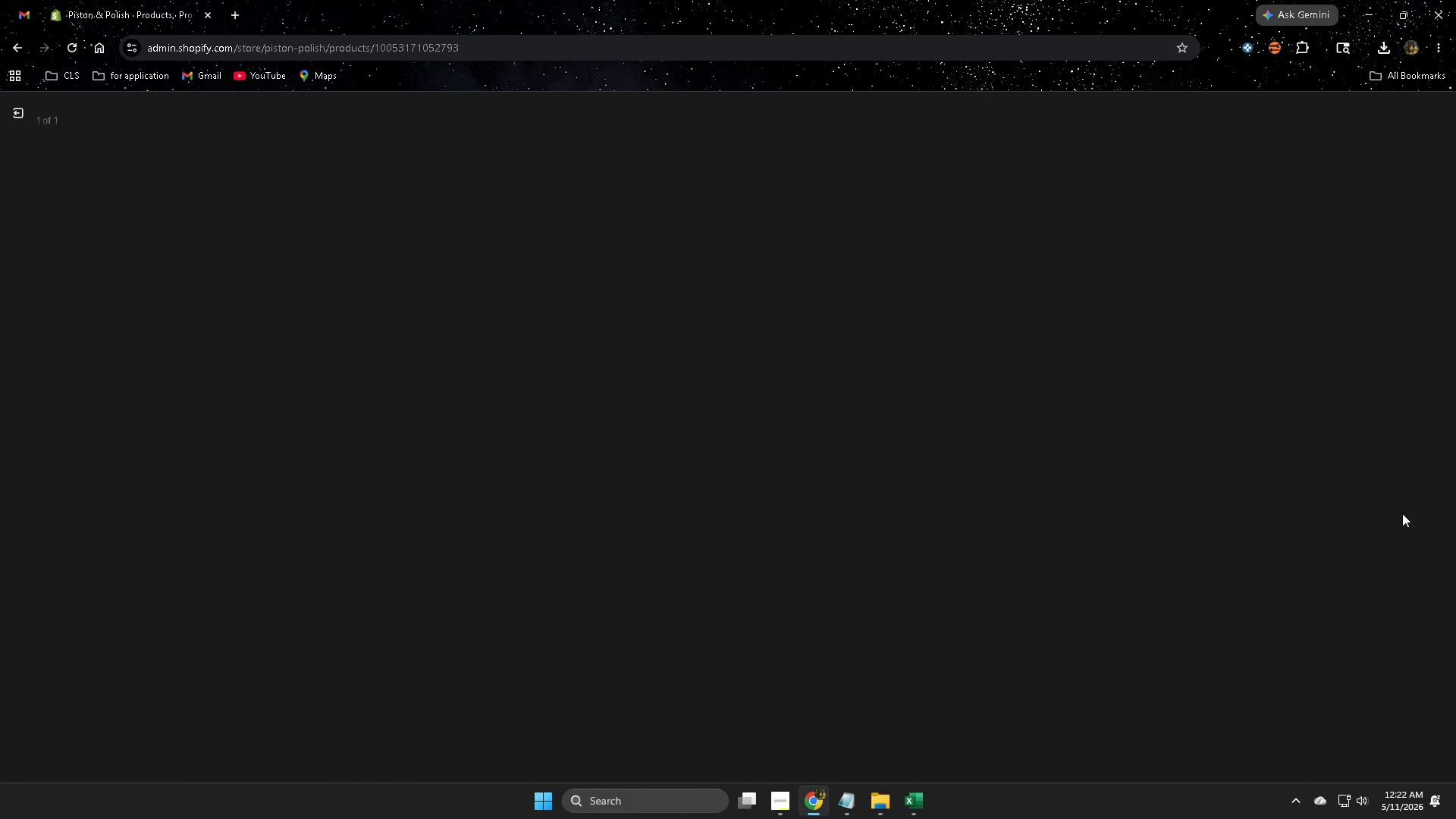 
mouse_move([1392, 315])
 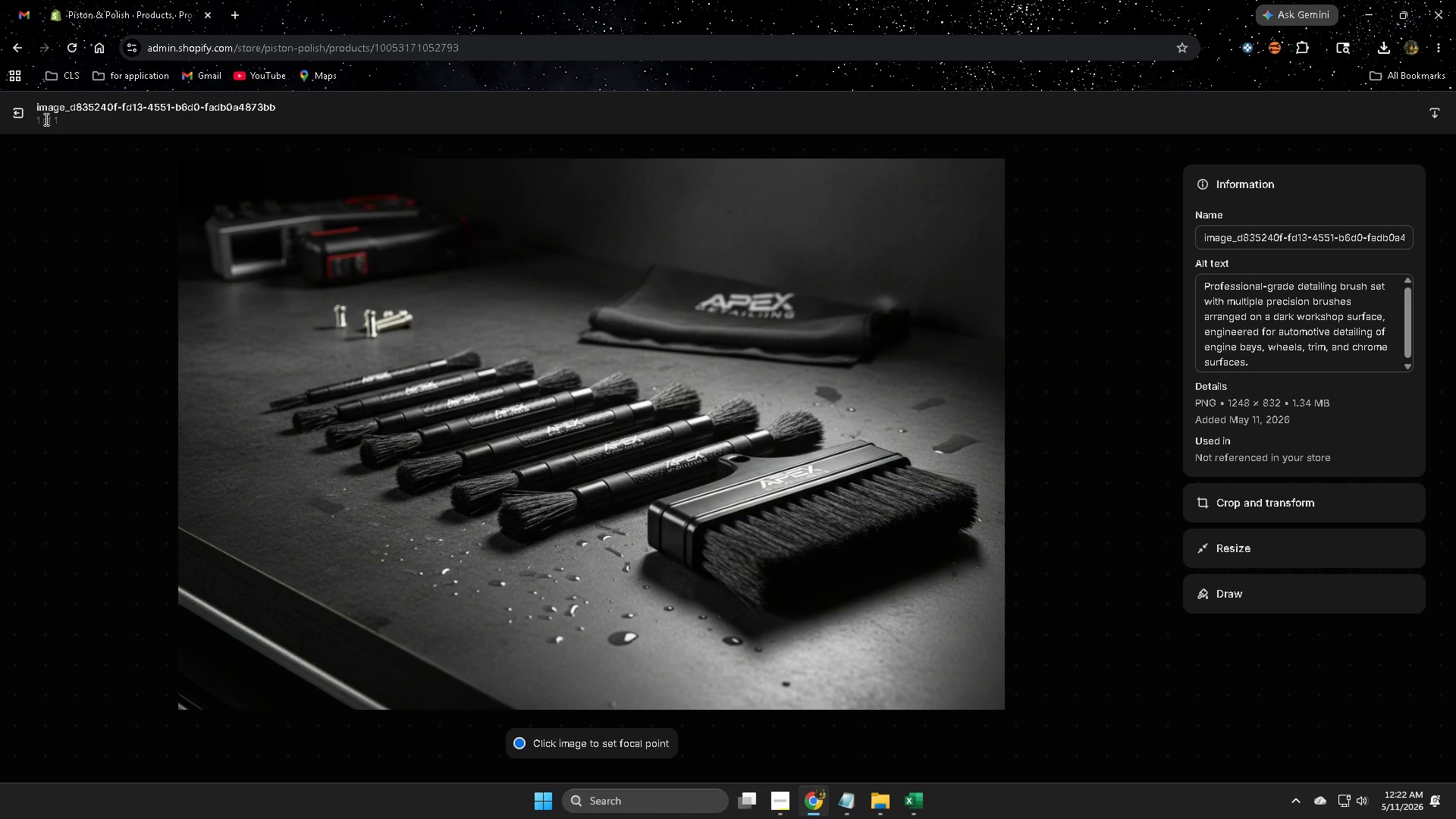 
left_click([20, 115])
 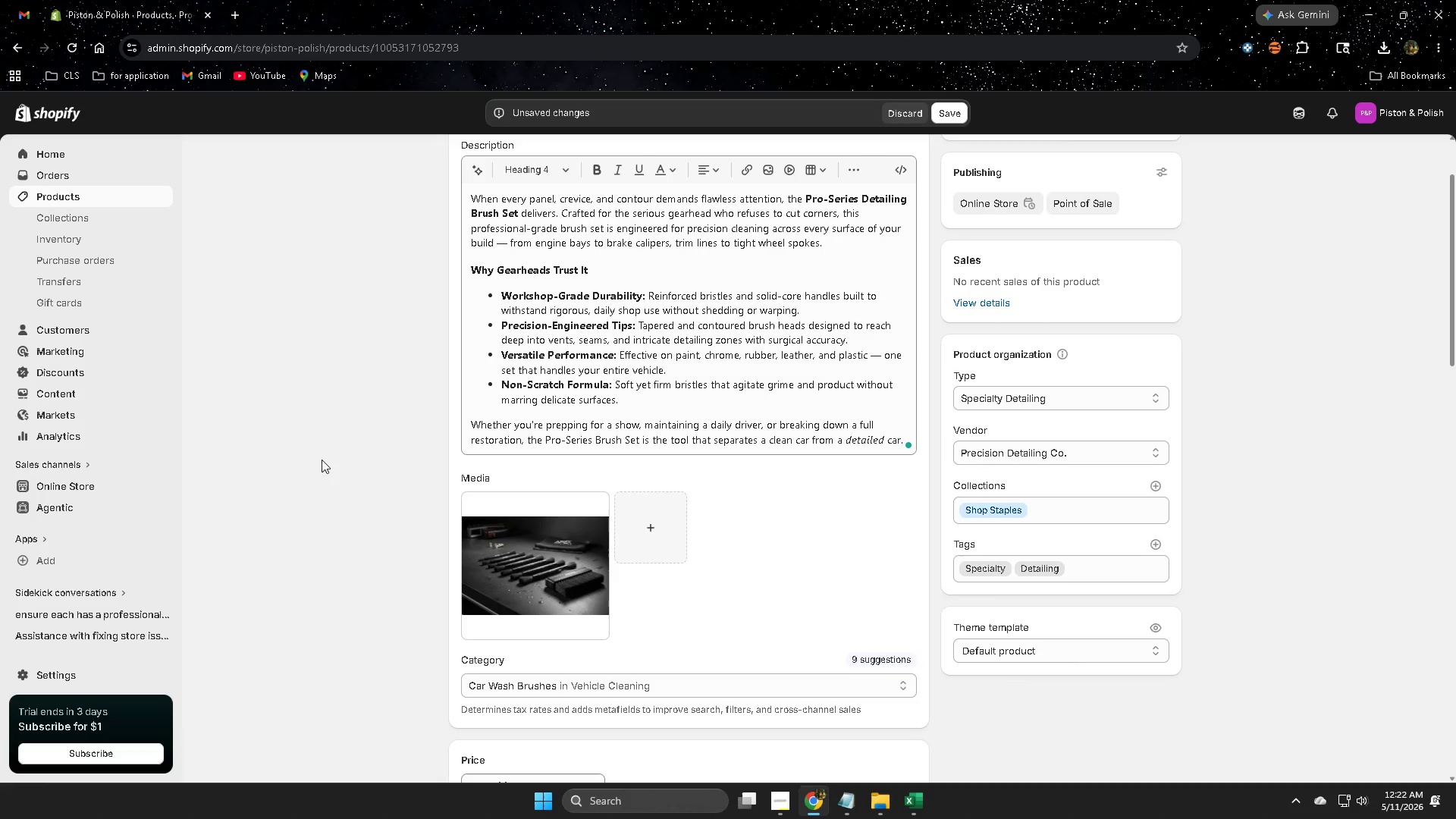 
scroll: coordinate [409, 471], scroll_direction: down, amount: 2.0
 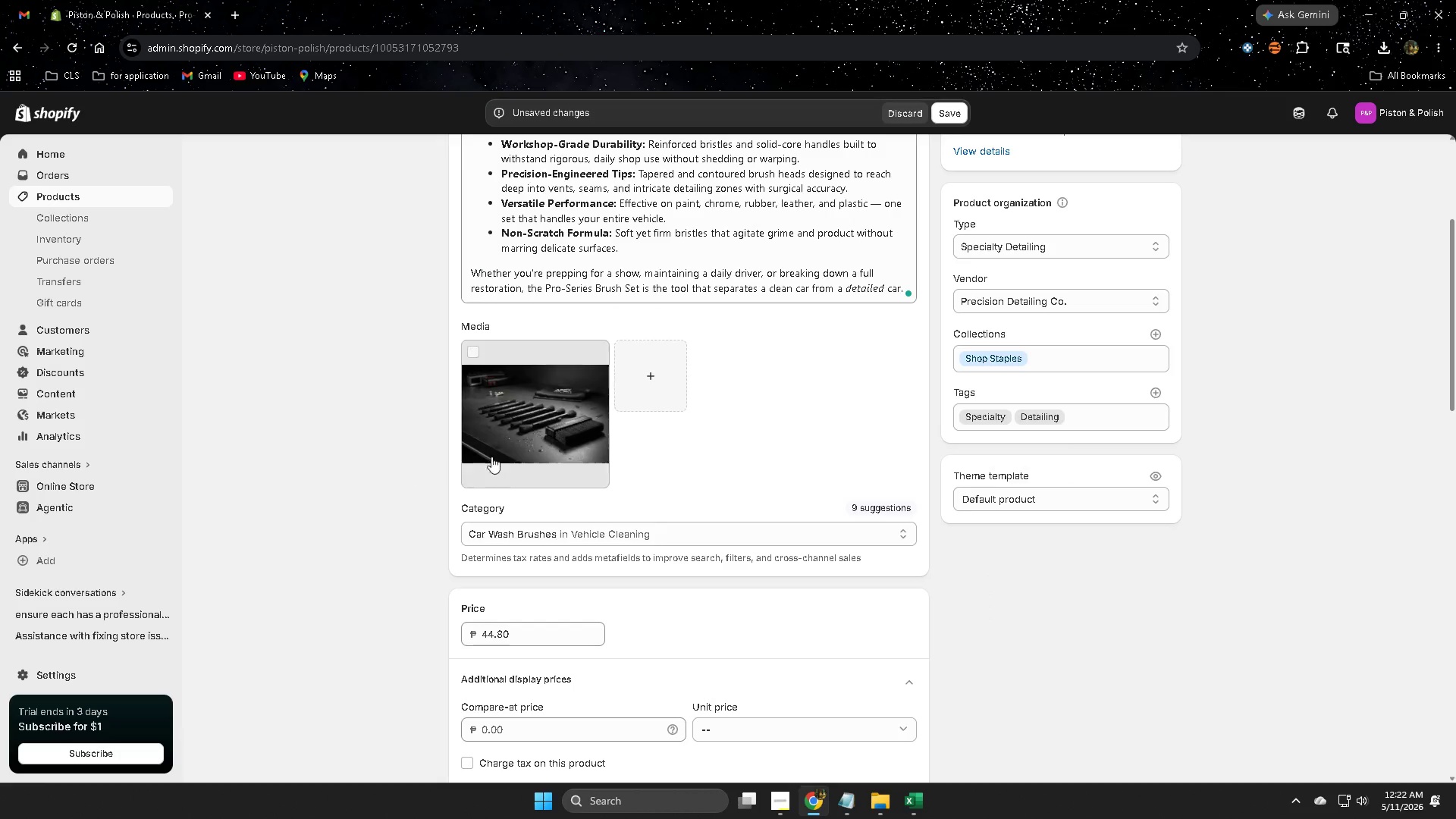 
left_click([542, 426])
 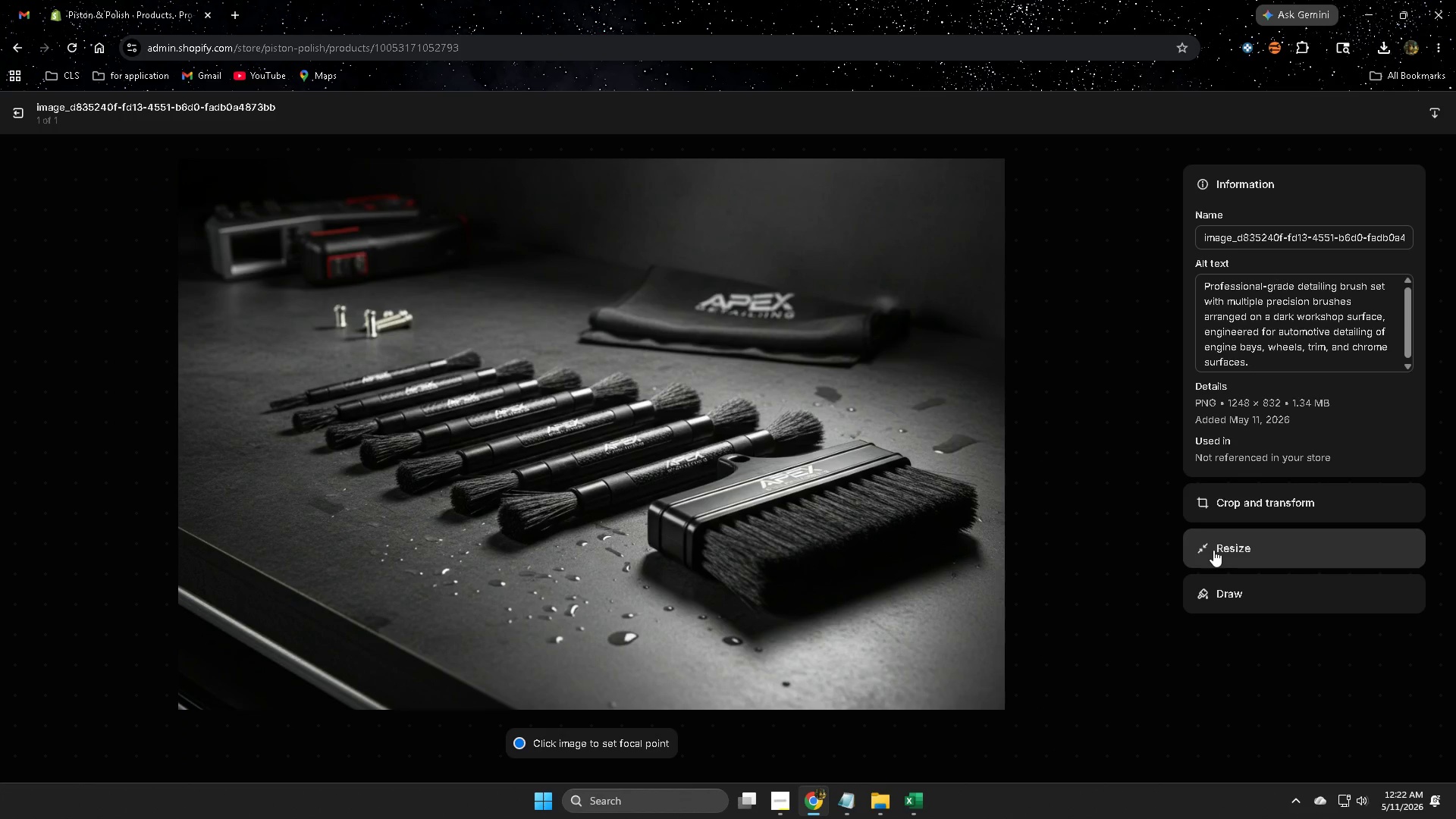 
key(Escape)
 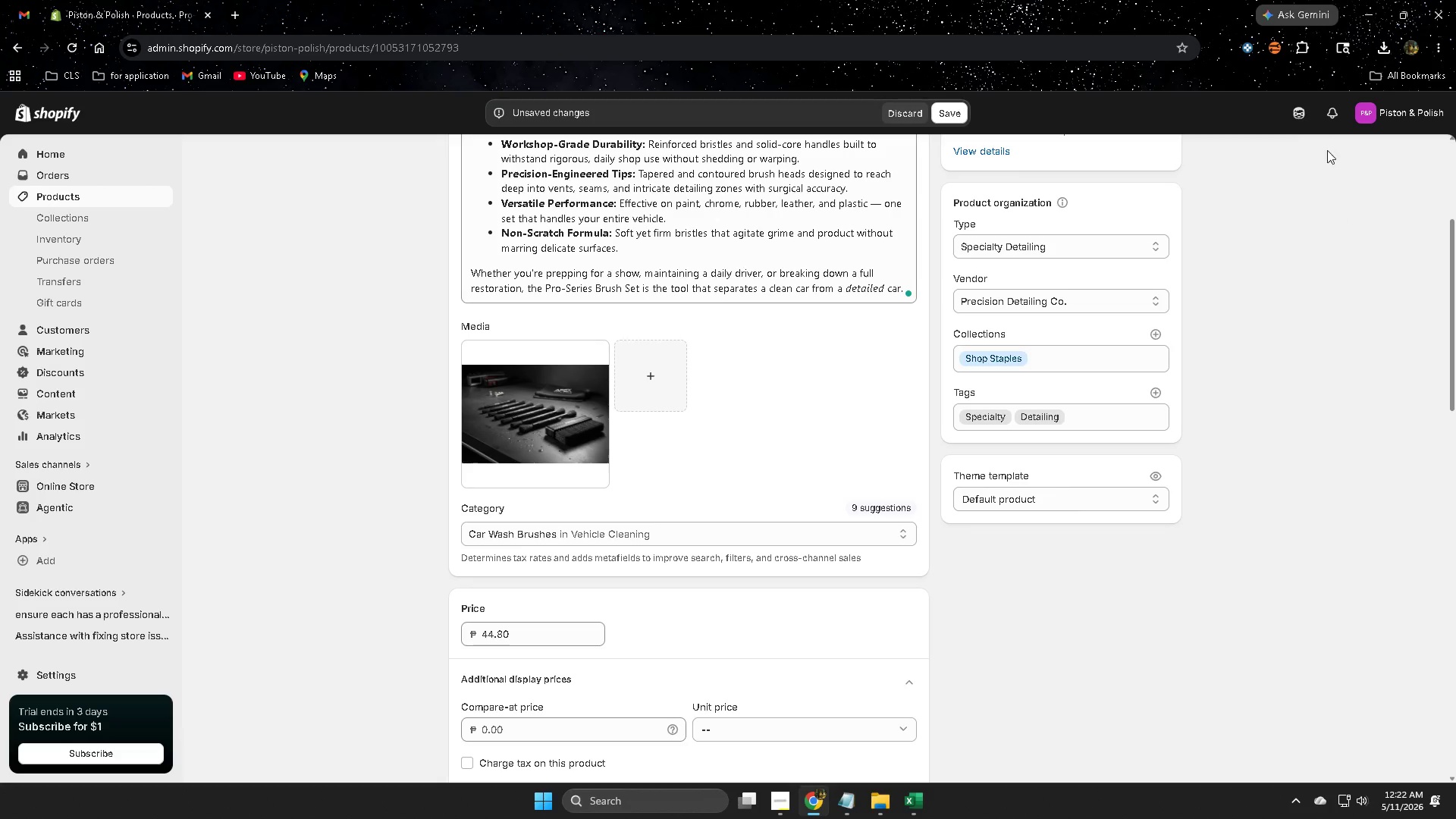 
left_click([1300, 127])
 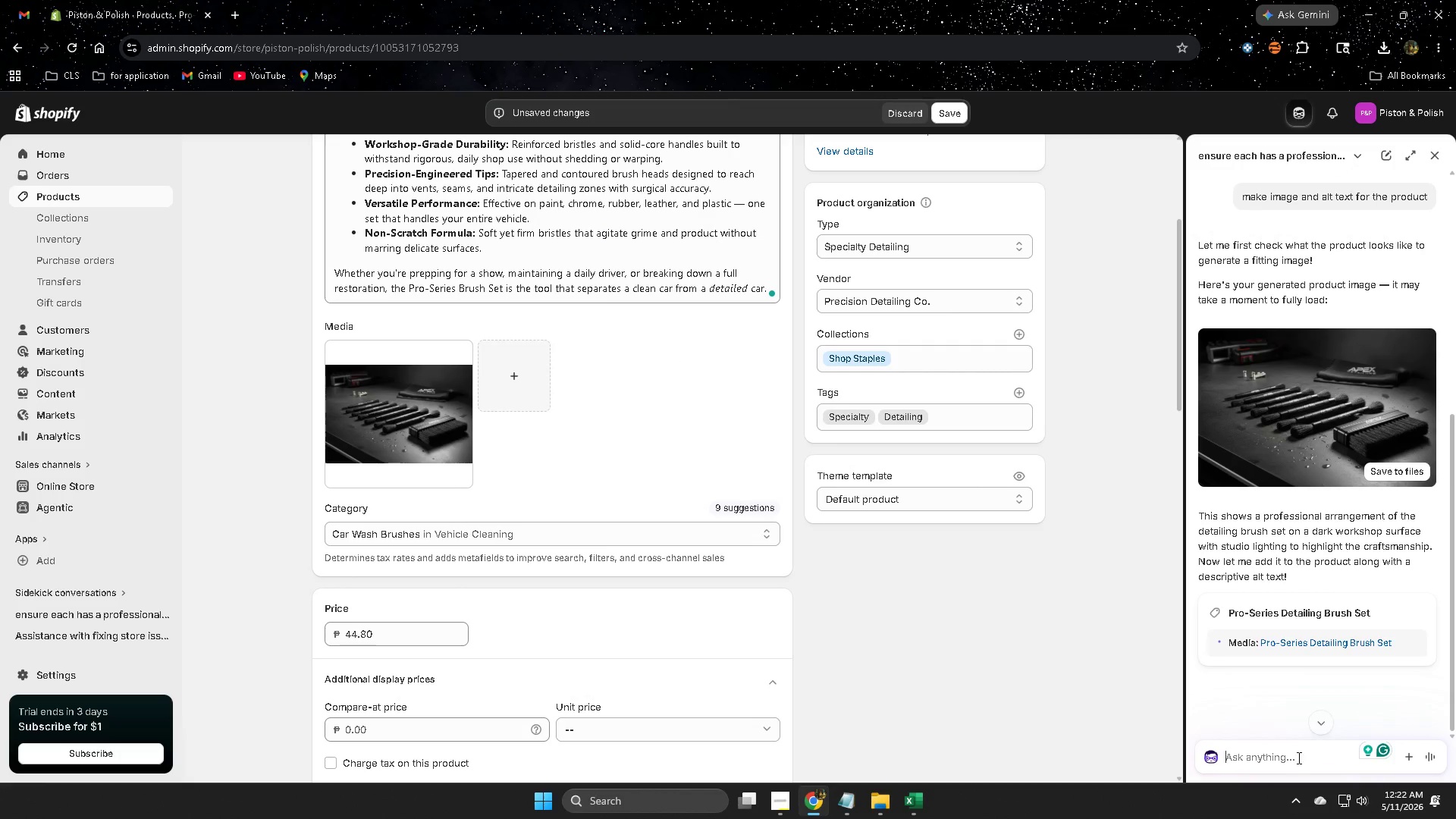 
left_click([1294, 763])
 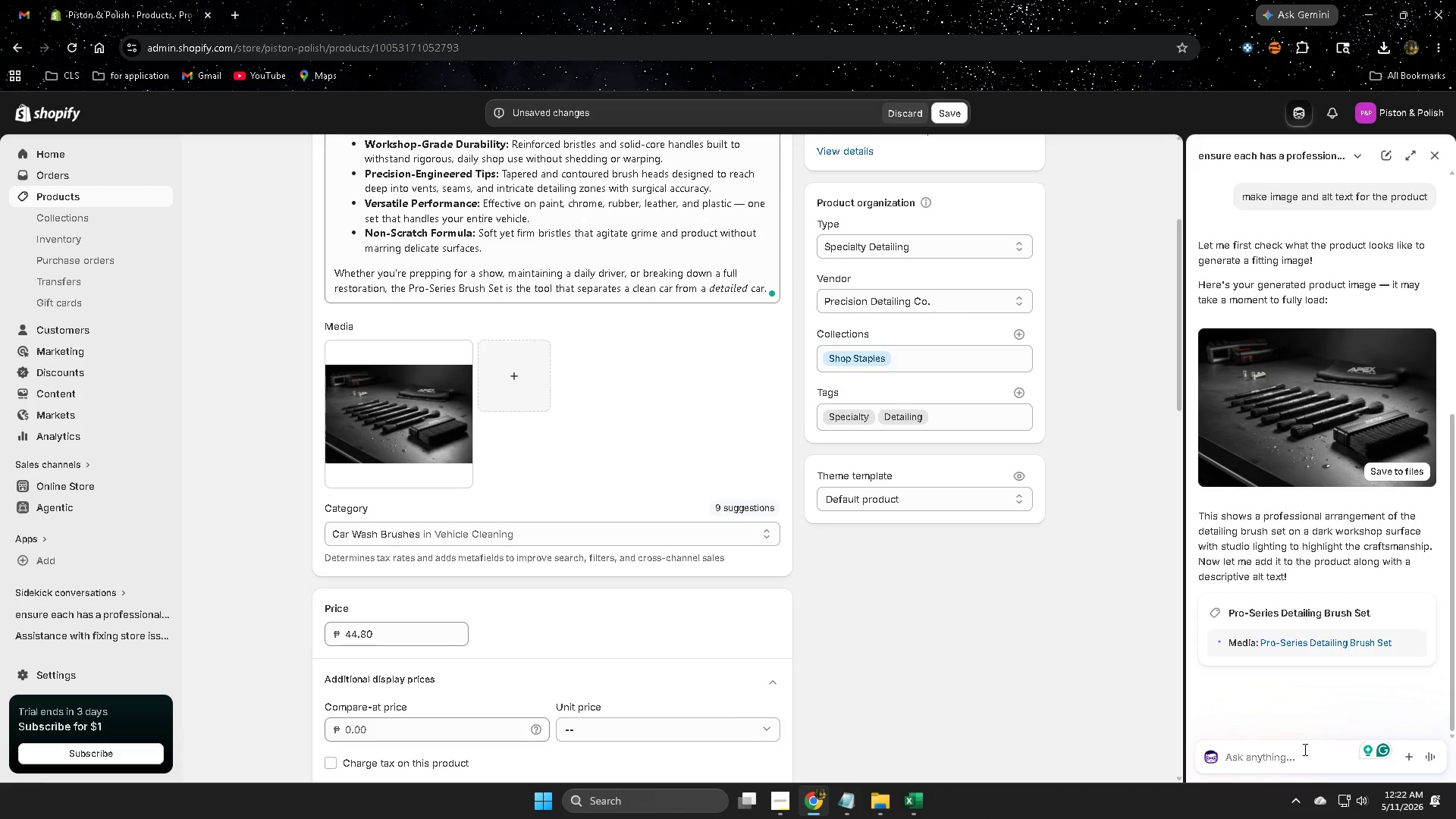 
type(make it plain backgroui)
key(Backspace)
key(Backspace)
type(und)
 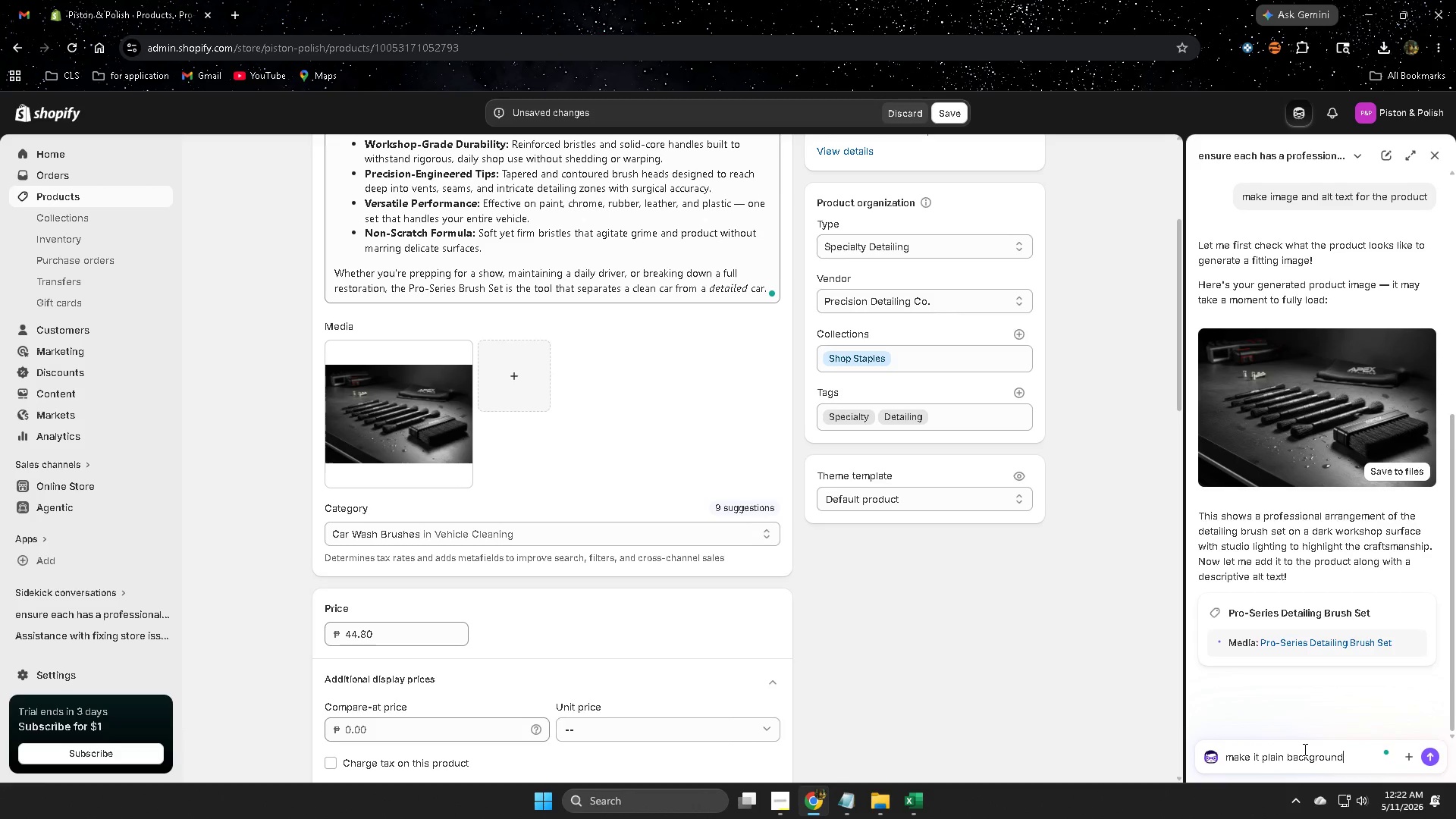 
key(Enter)
 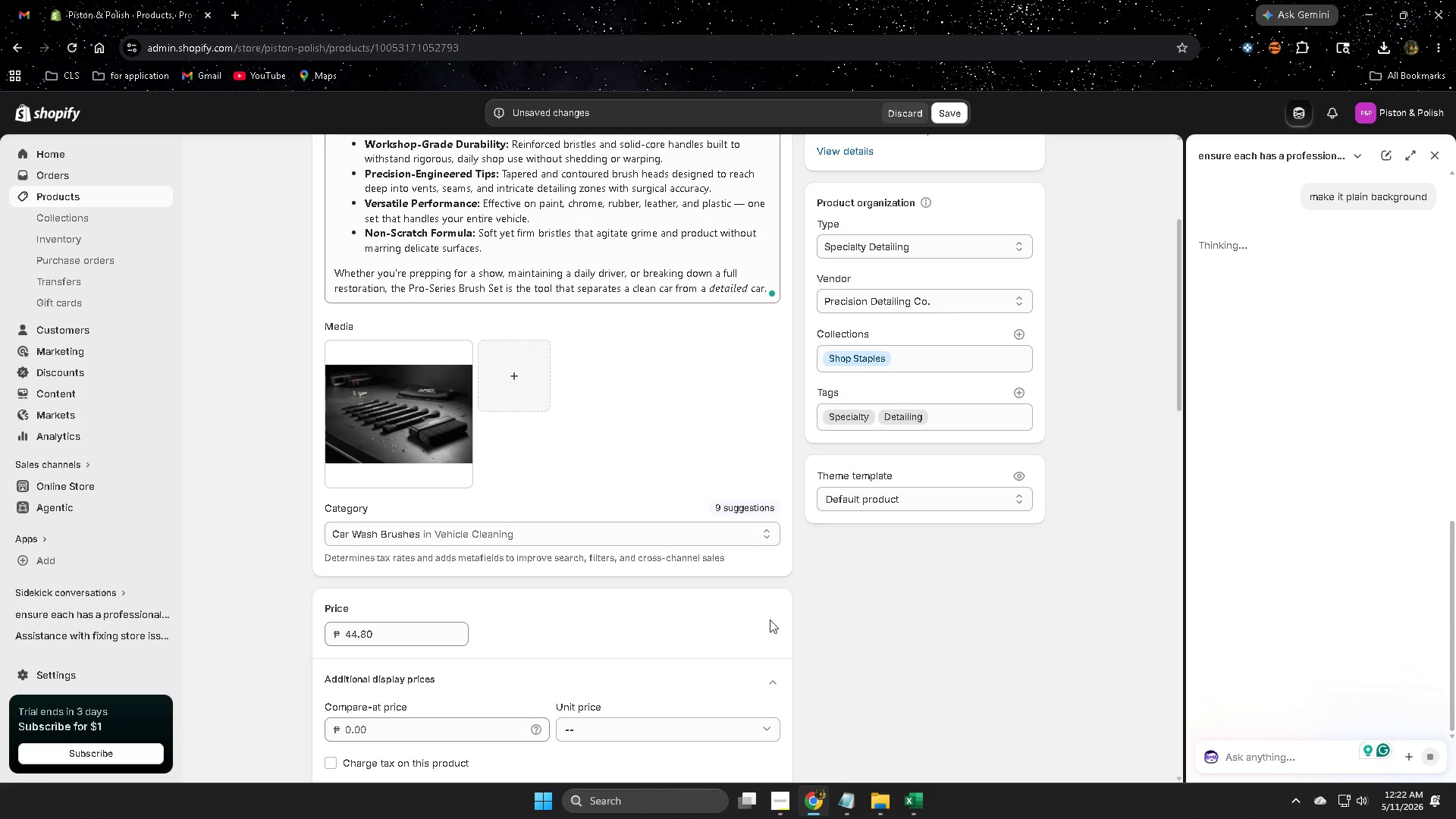 
scroll: coordinate [300, 300], scroll_direction: up, amount: 6.0
 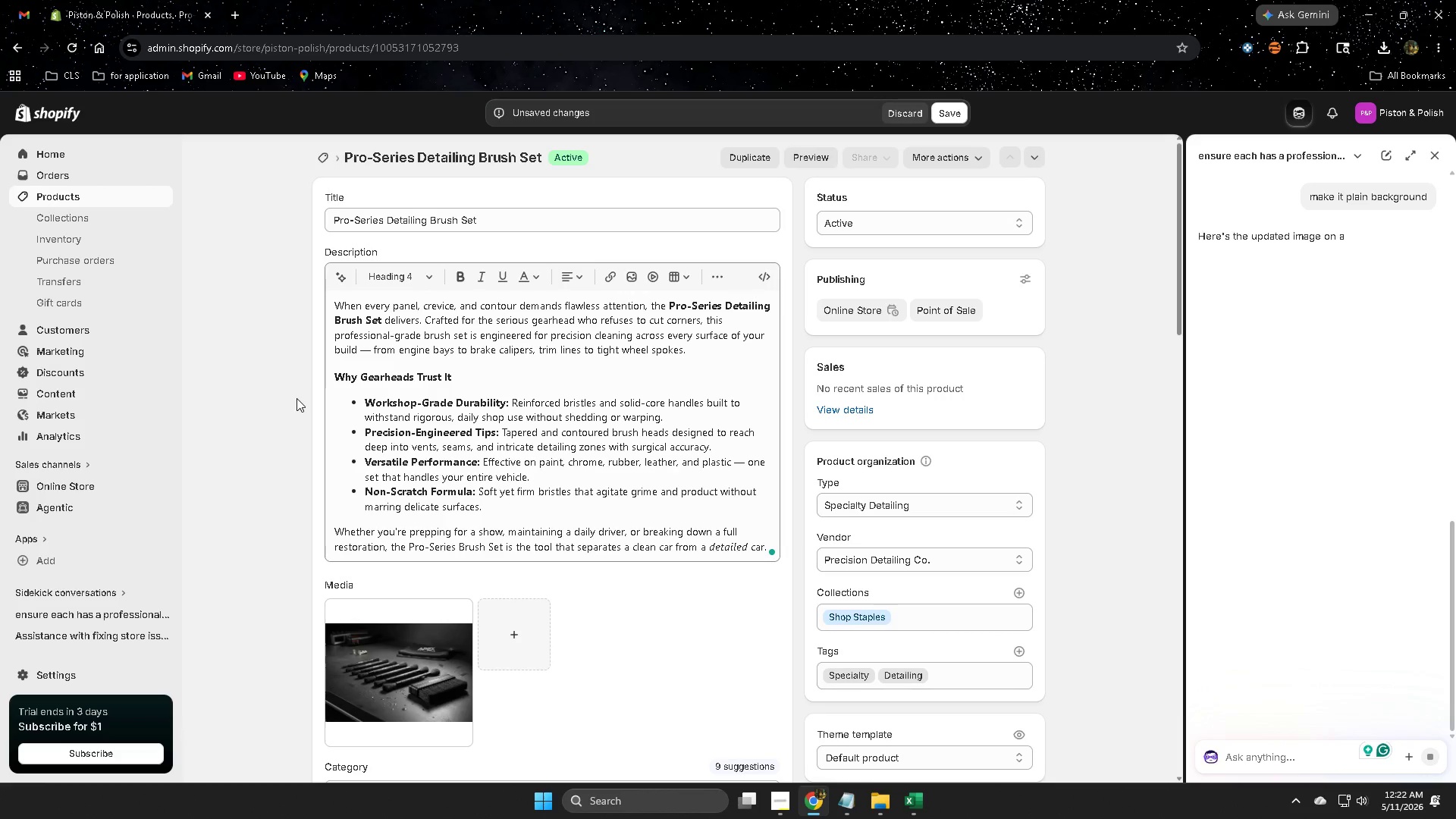 
scroll: coordinate [869, 544], scroll_direction: down, amount: 19.0
 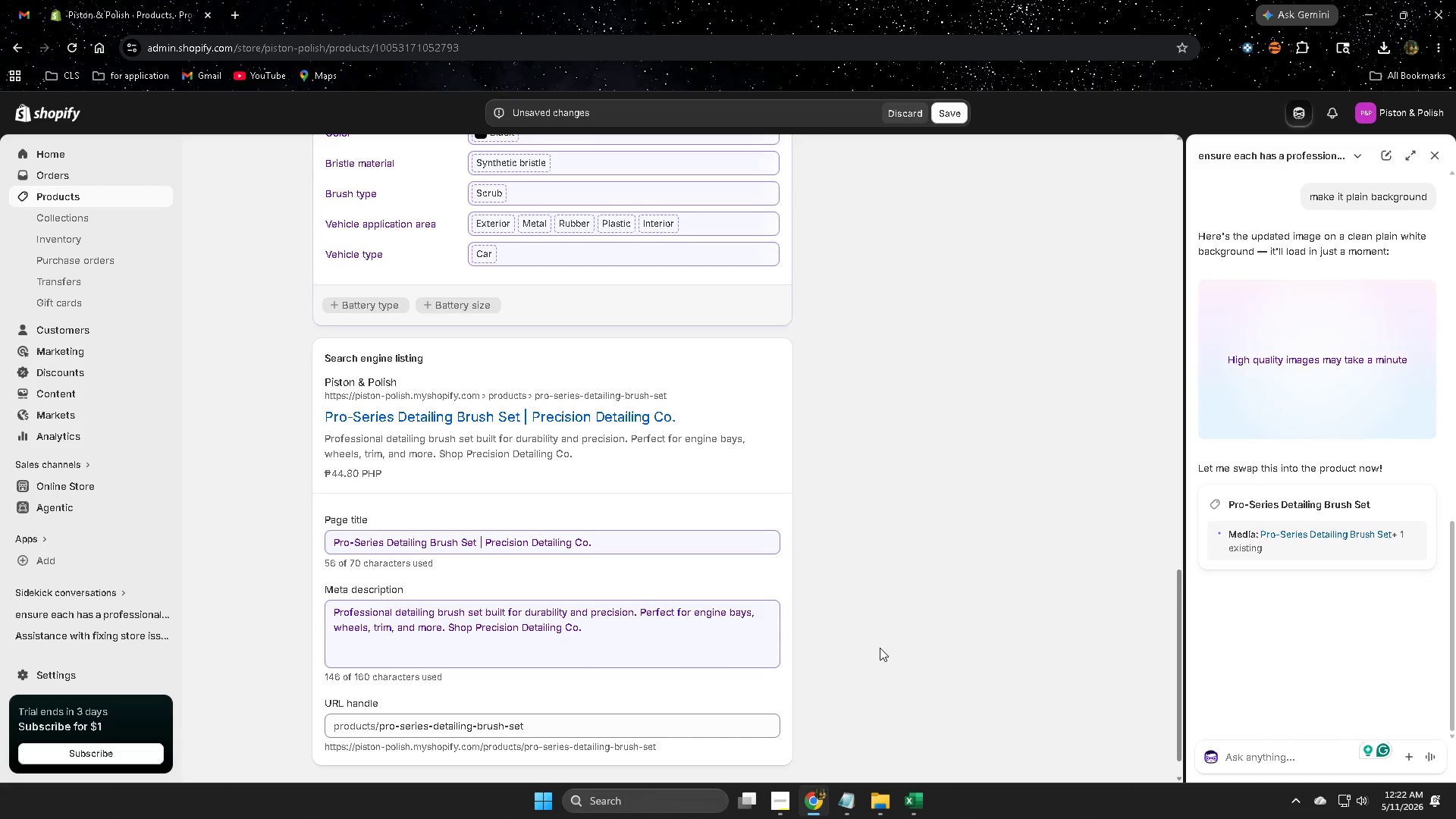 
scroll: coordinate [881, 646], scroll_direction: up, amount: 19.0
 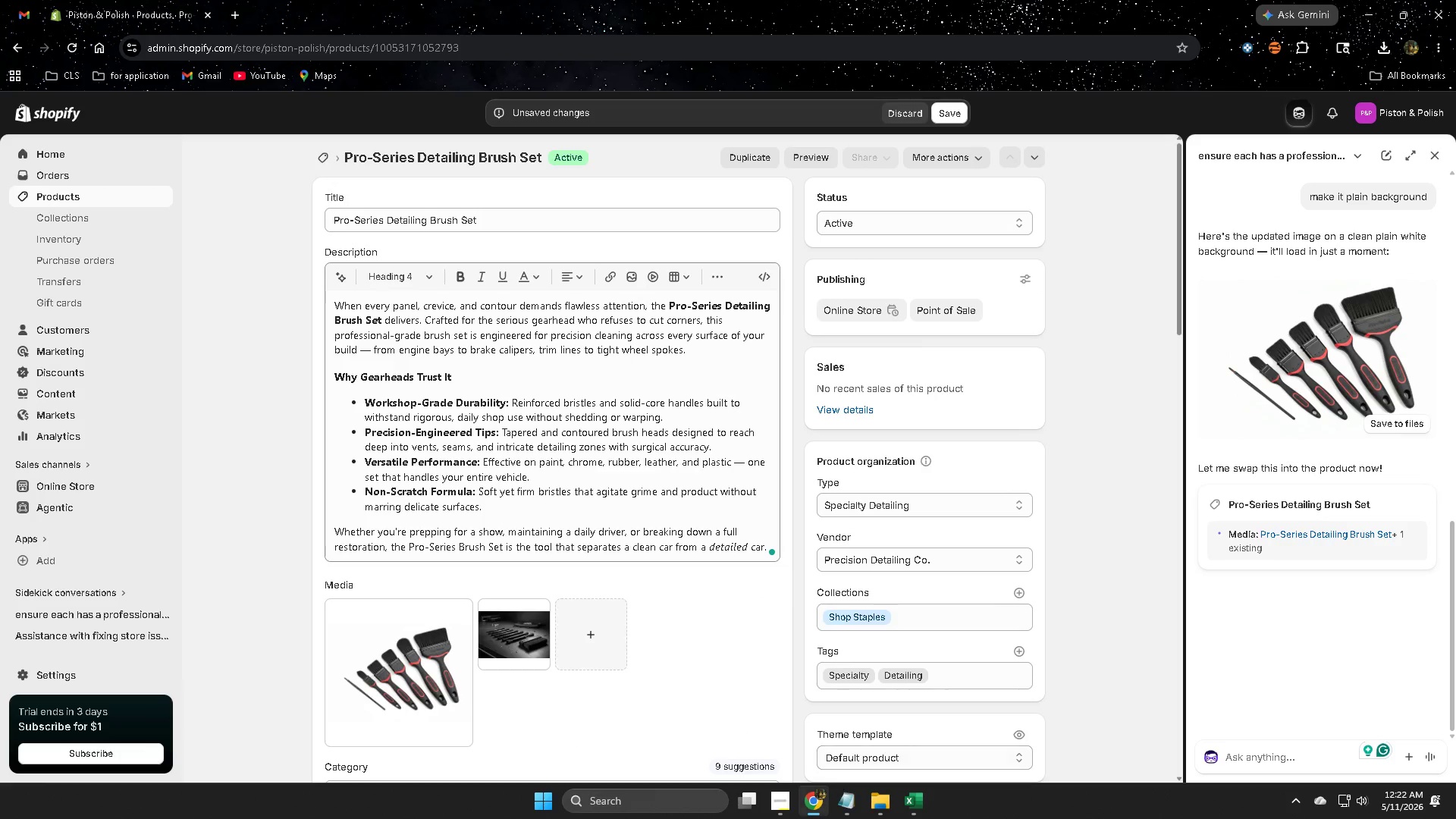 
left_click([912, 804])
 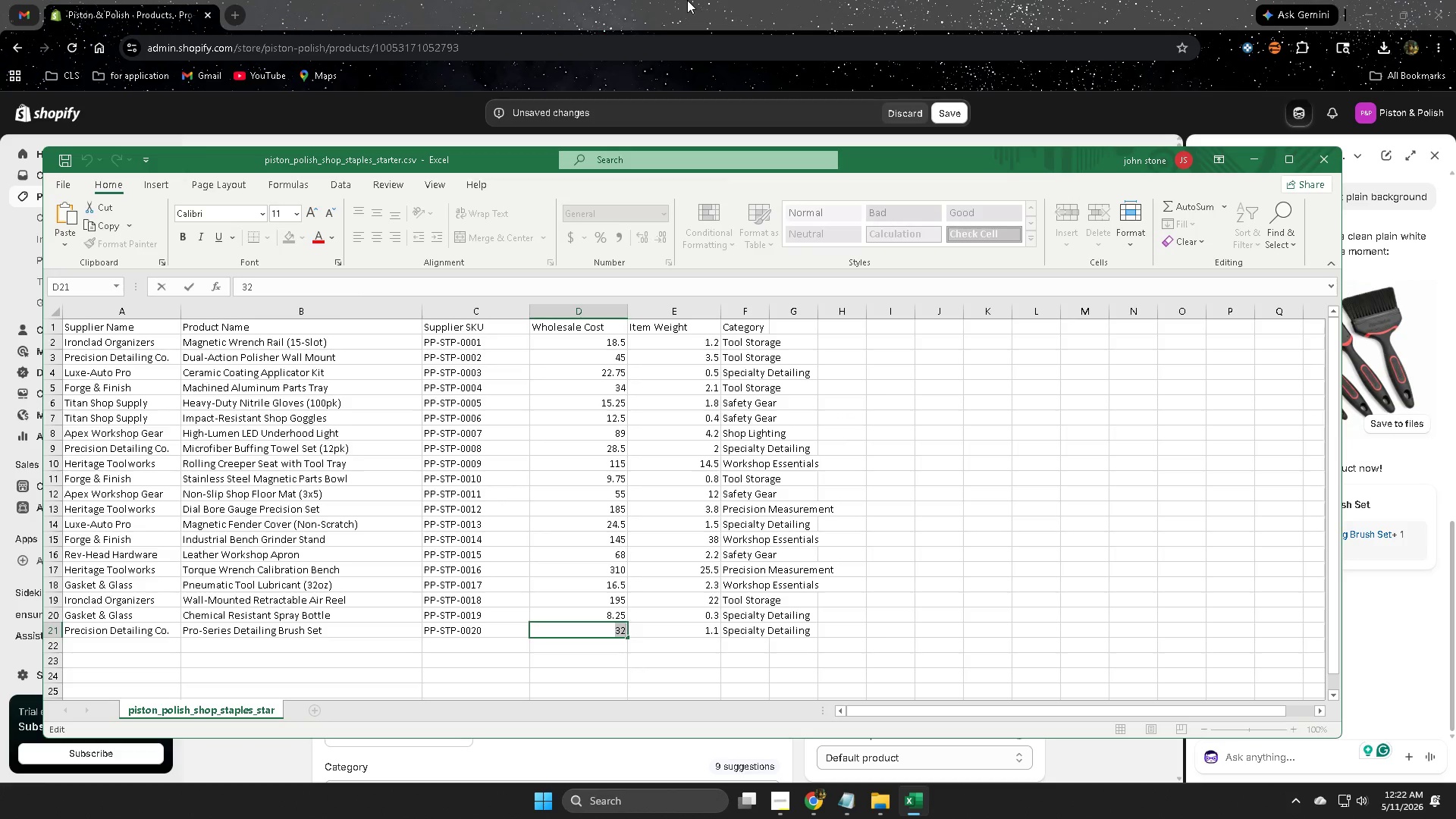 
wait(6.5)
 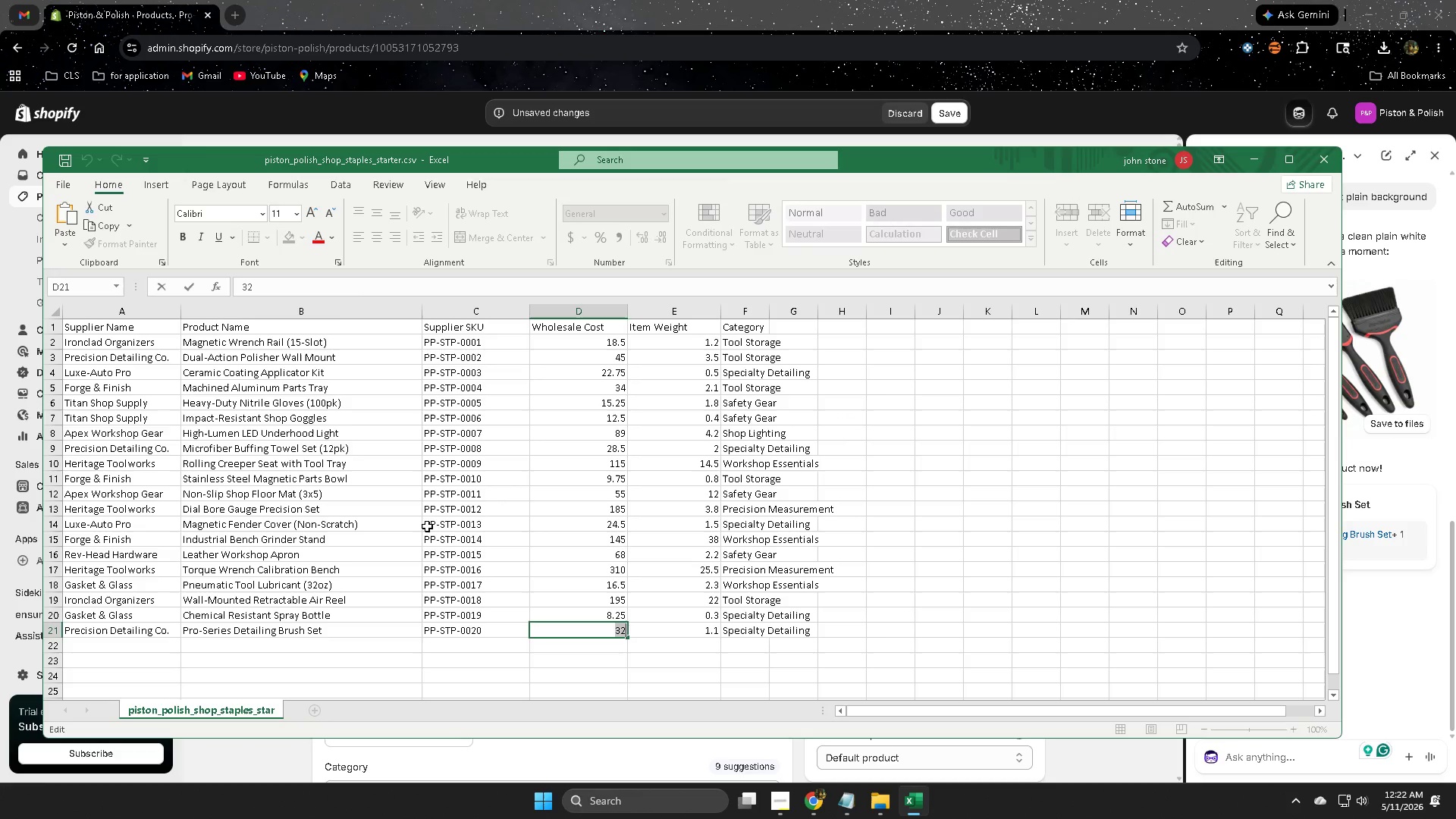 
left_click([689, 0])
 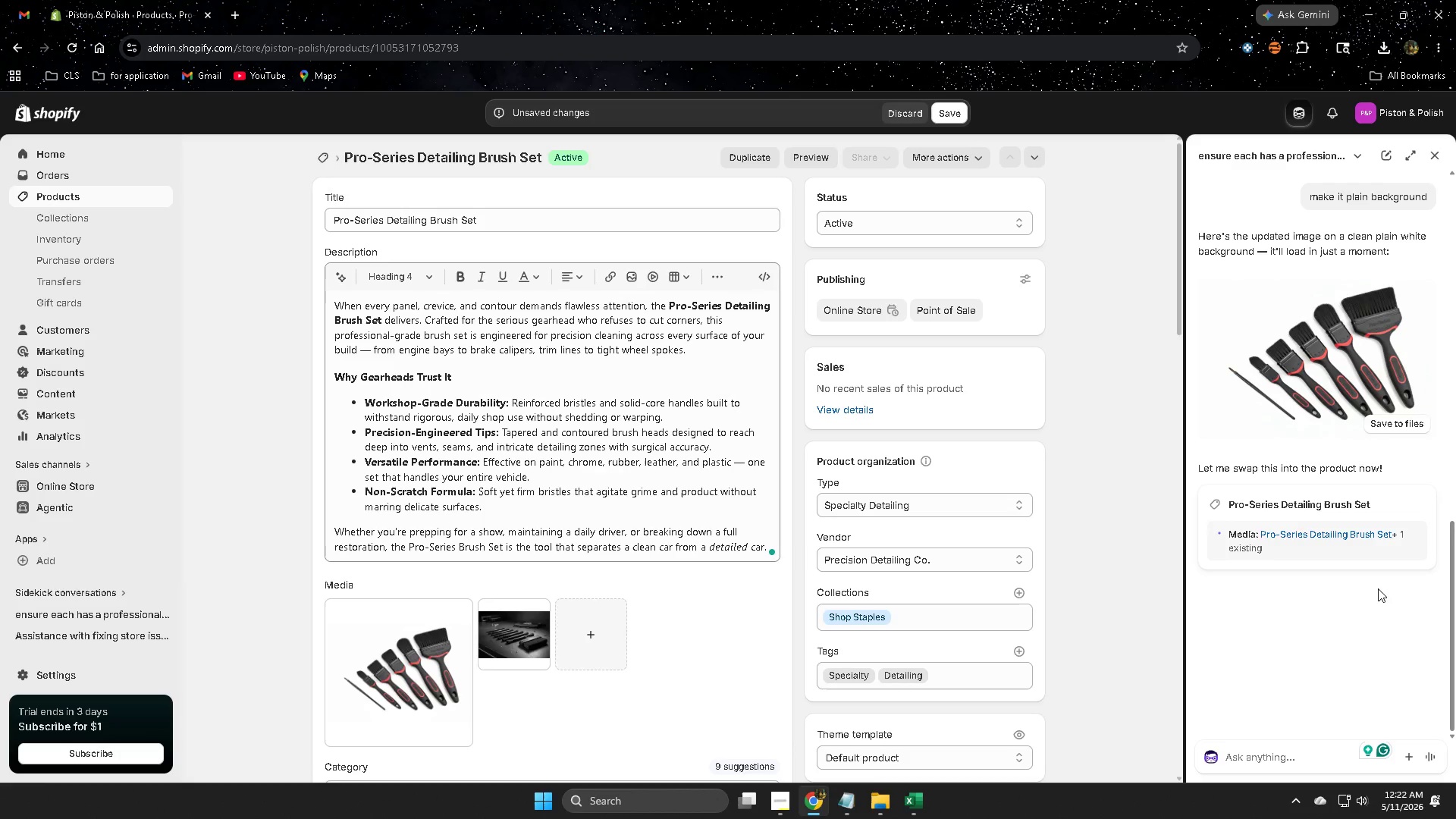 
scroll: coordinate [1363, 453], scroll_direction: up, amount: 14.0
 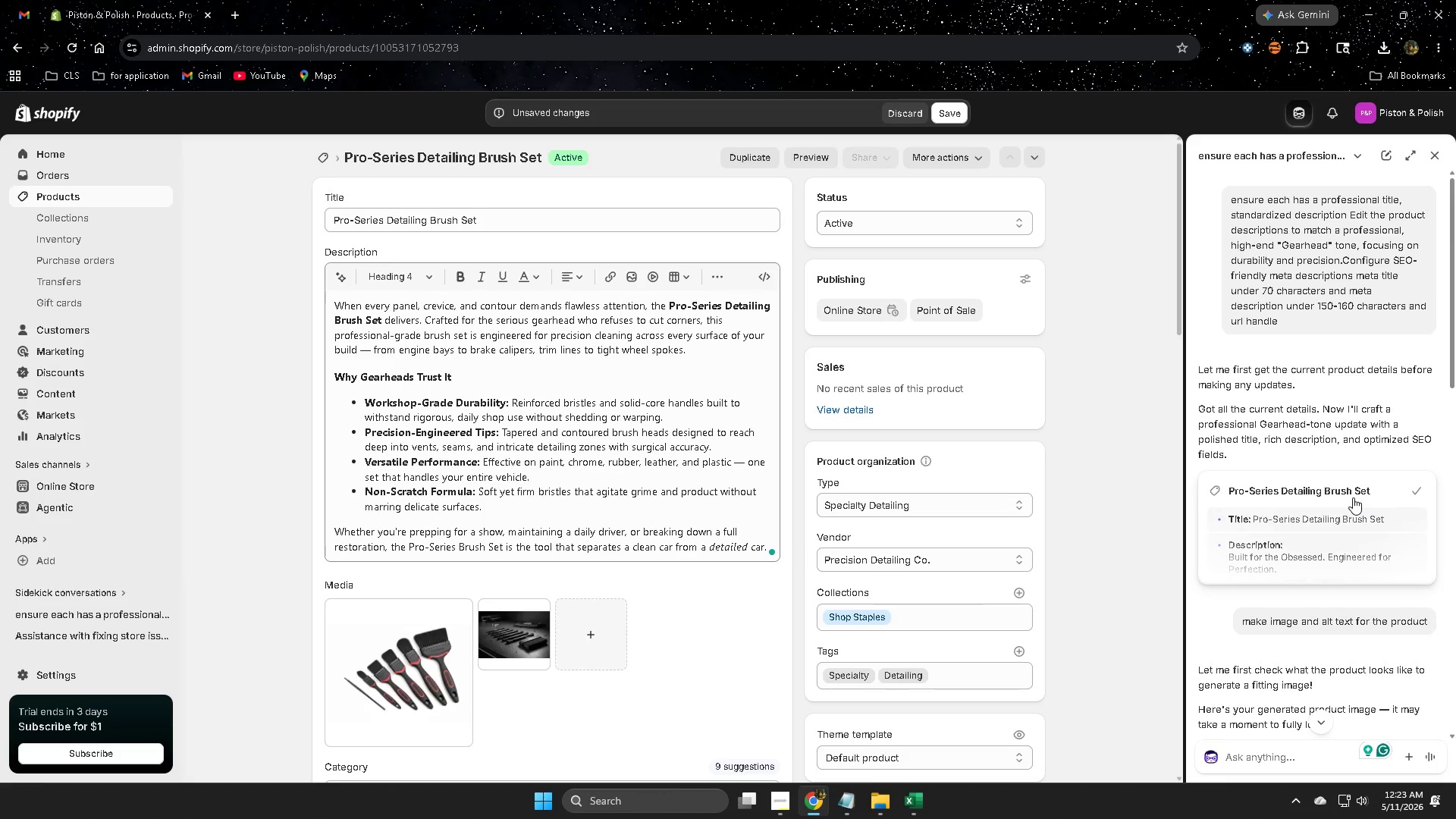 
wait(5.32)
 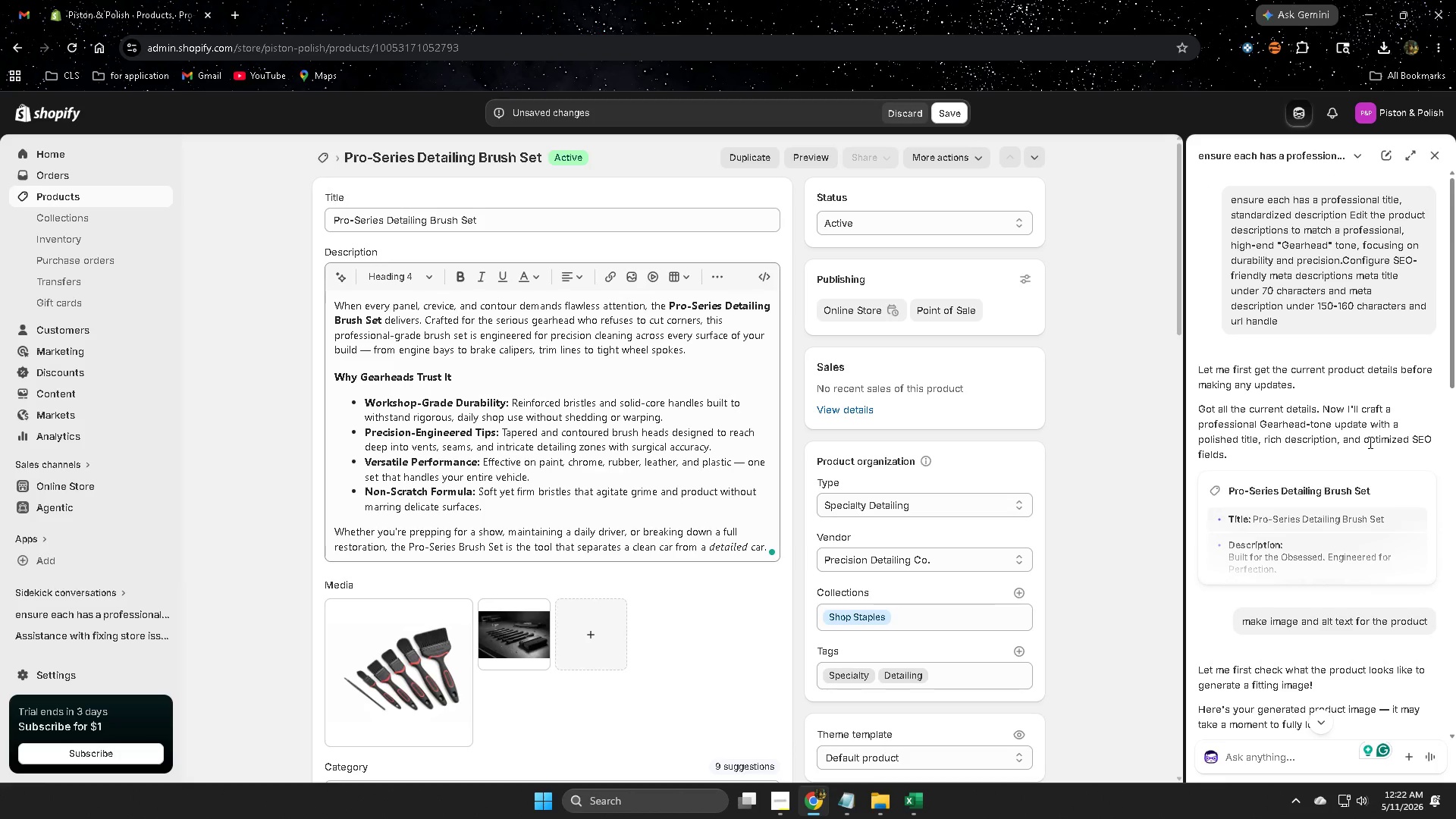 
scroll: coordinate [1035, 502], scroll_direction: down, amount: 4.0
 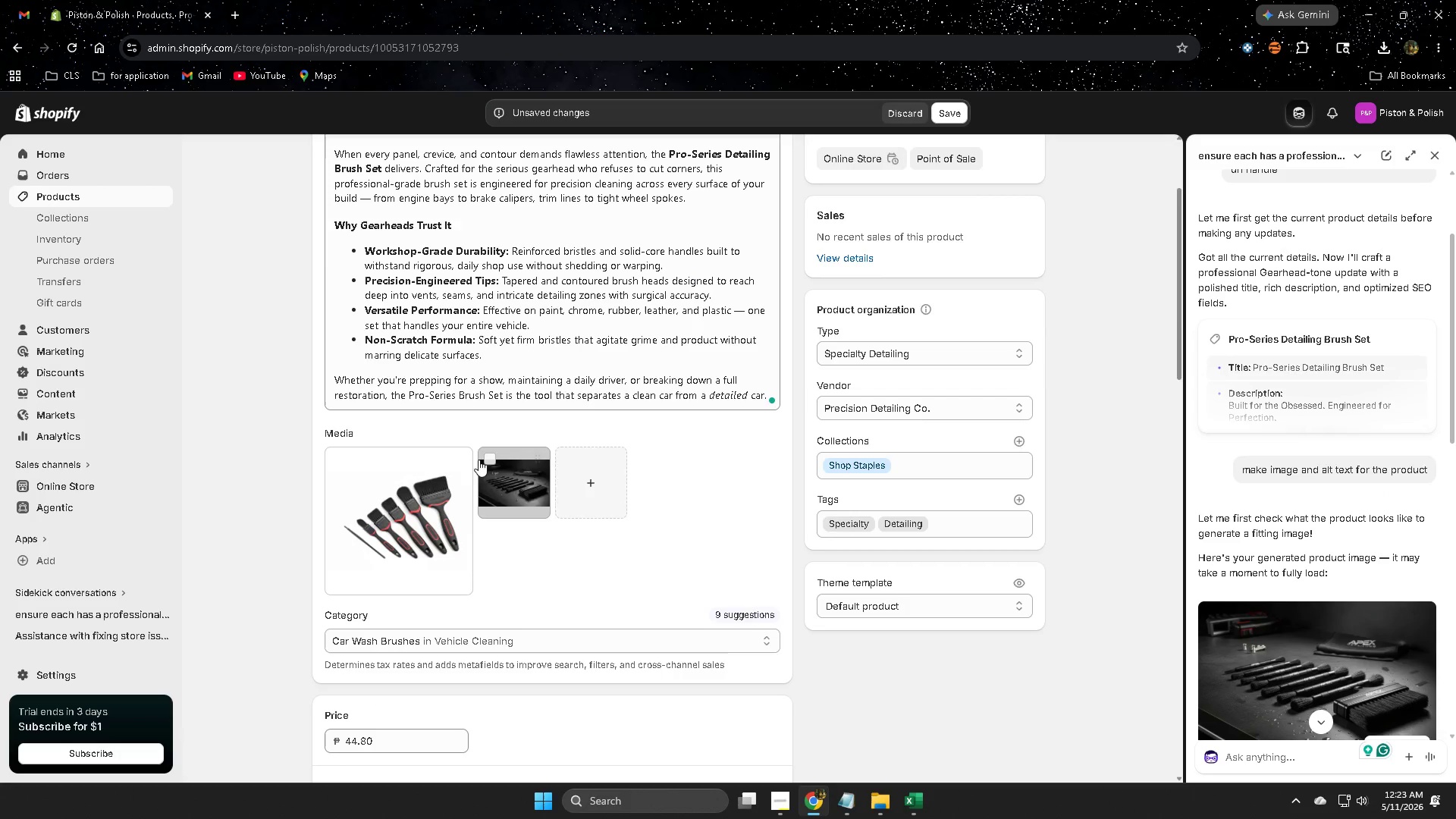 
left_click([490, 458])
 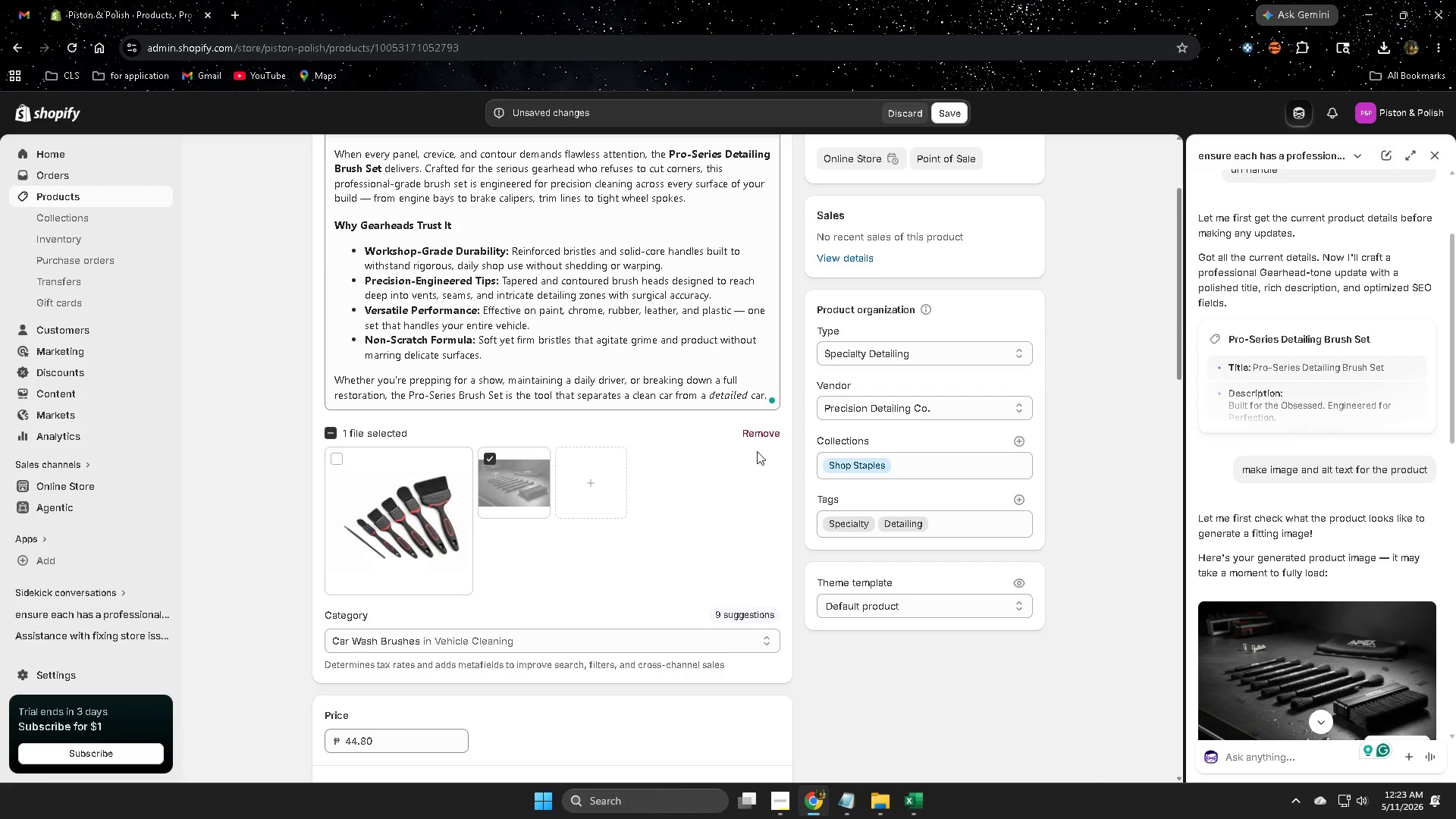 
left_click([762, 435])
 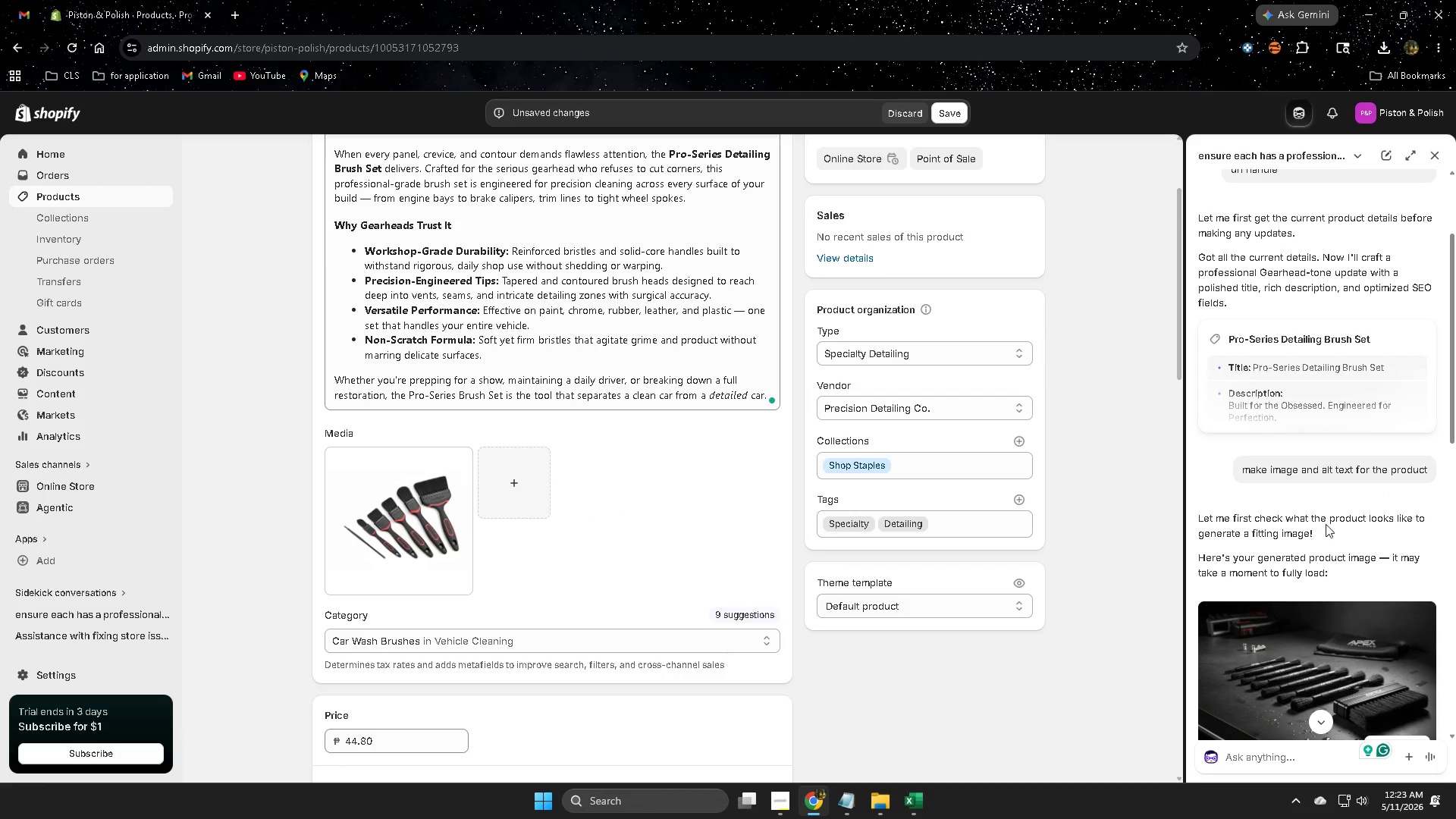 
scroll: coordinate [1428, 563], scroll_direction: down, amount: 9.0
 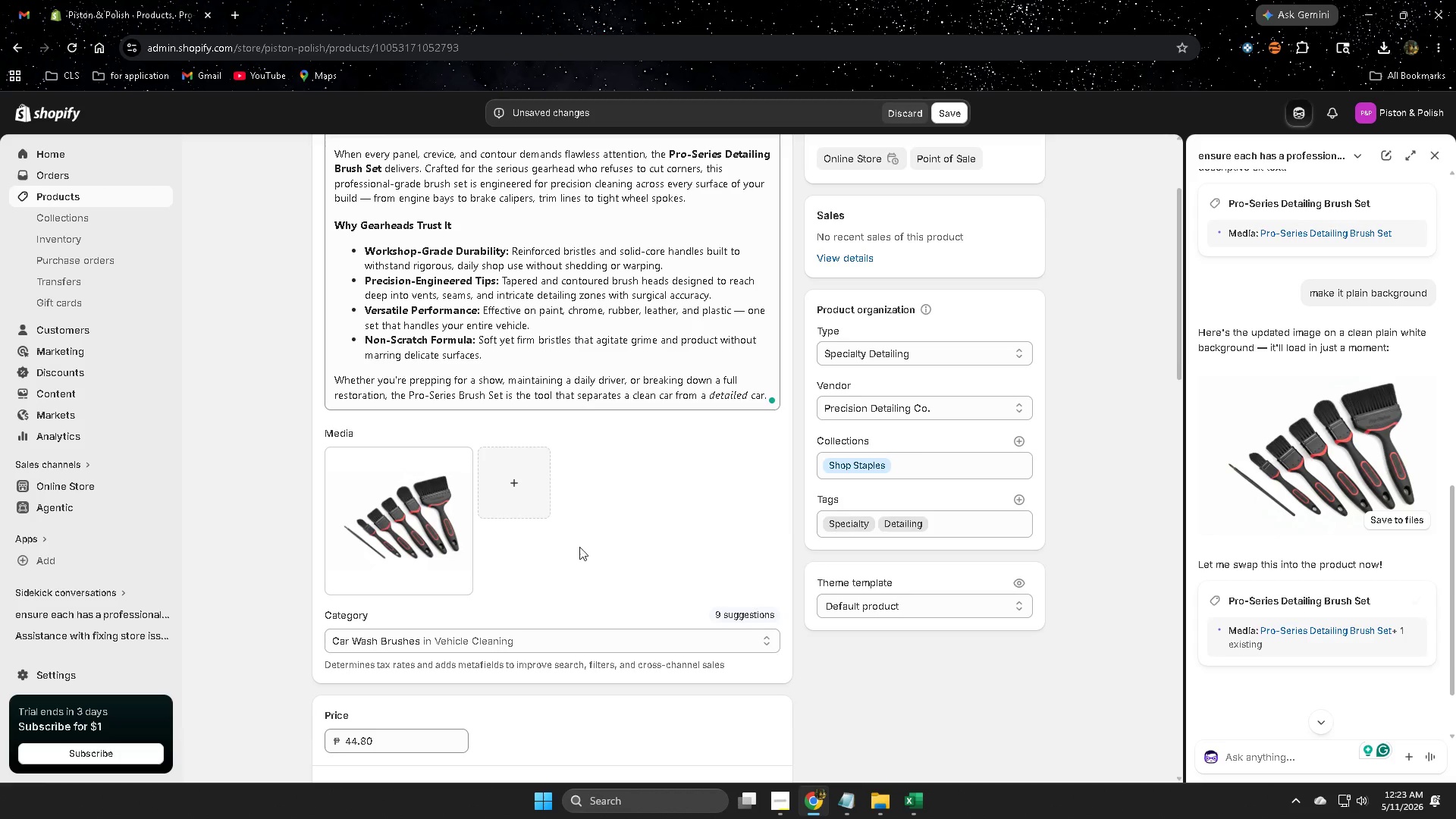 
left_click([400, 512])
 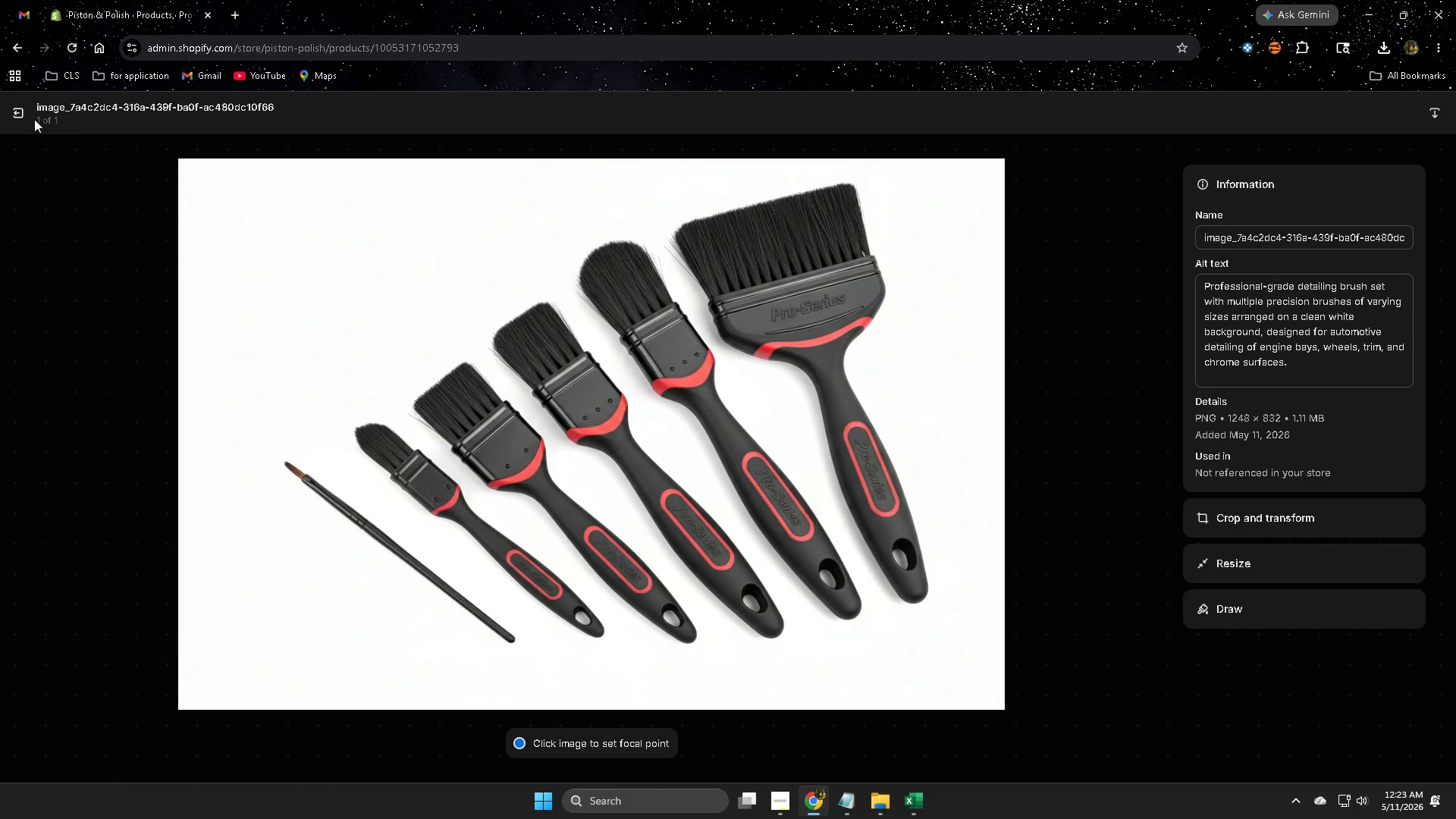 
left_click([21, 117])
 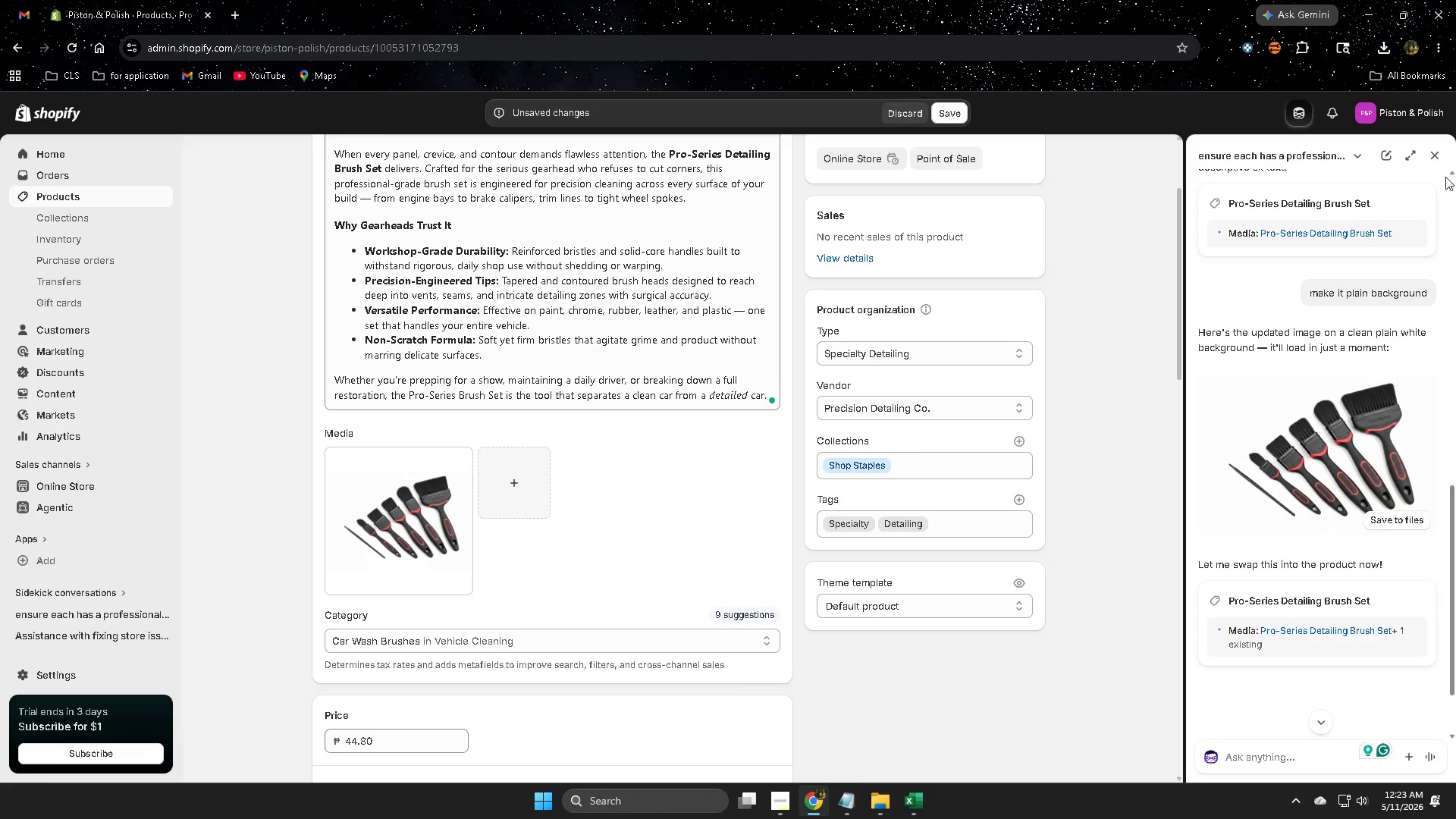 
scroll: coordinate [820, 425], scroll_direction: up, amount: 7.0
 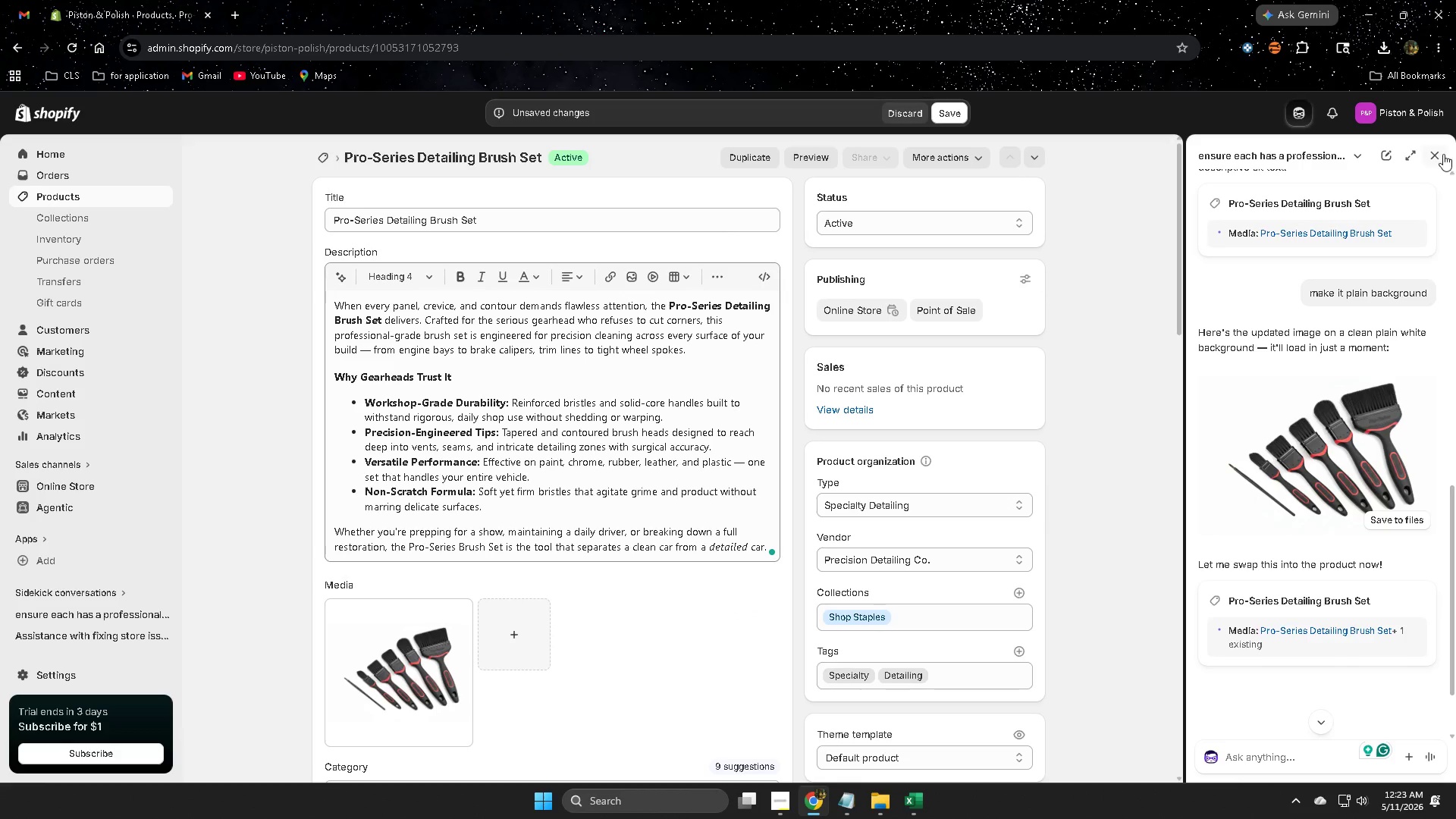 
left_click([1436, 151])
 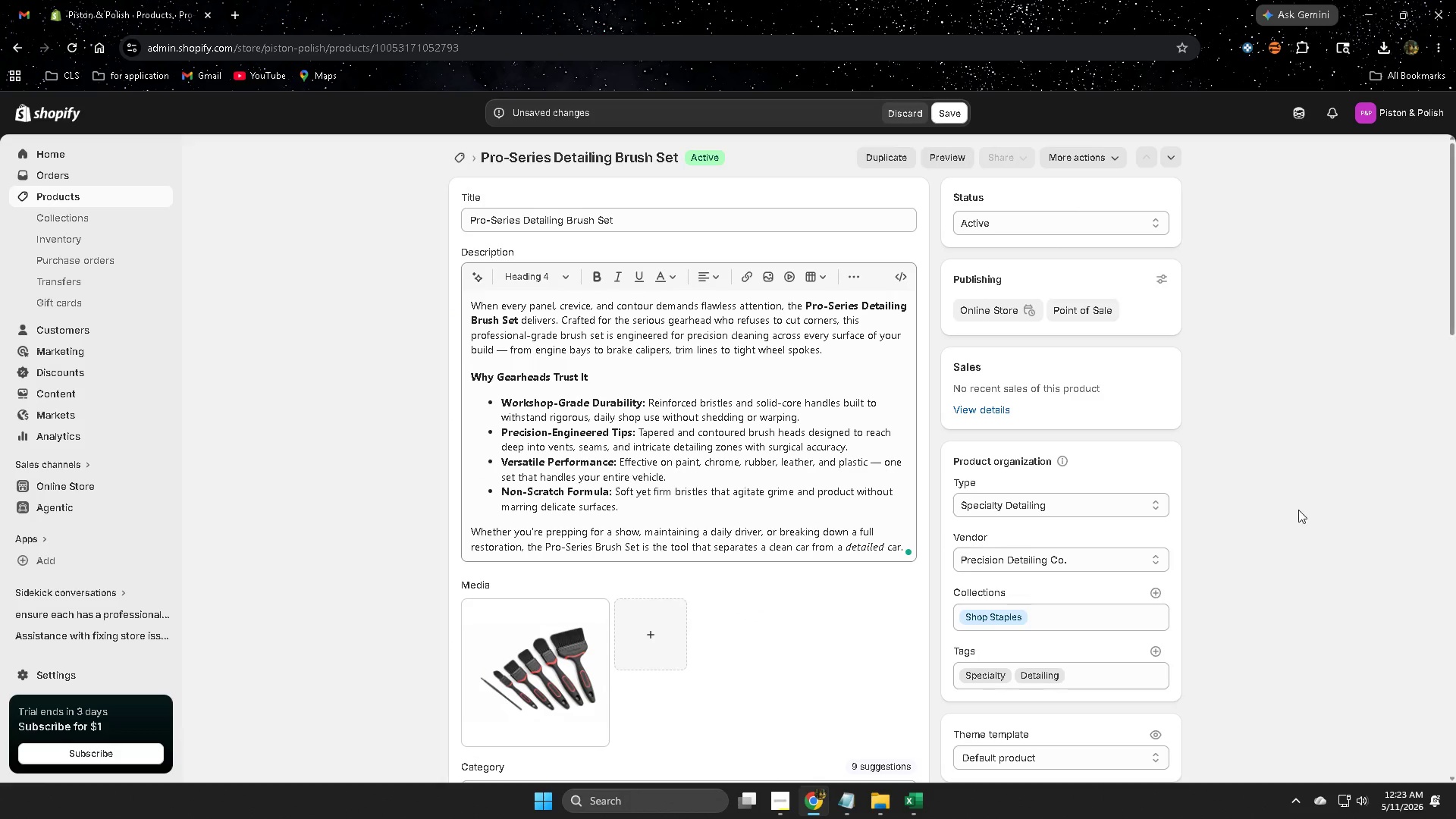 
scroll: coordinate [1298, 512], scroll_direction: none, amount: 0.0
 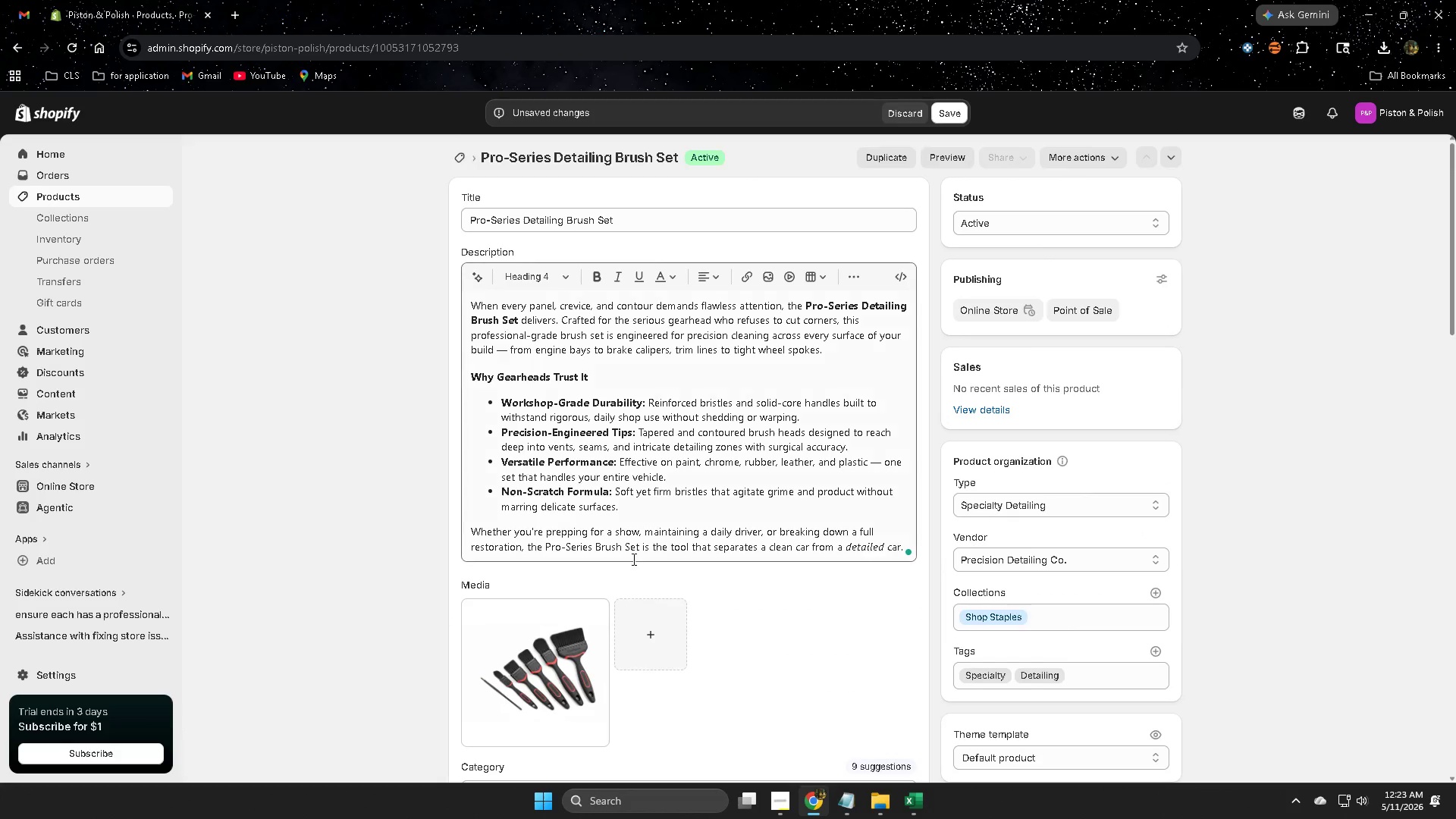 
scroll: coordinate [617, 554], scroll_direction: down, amount: 3.0
 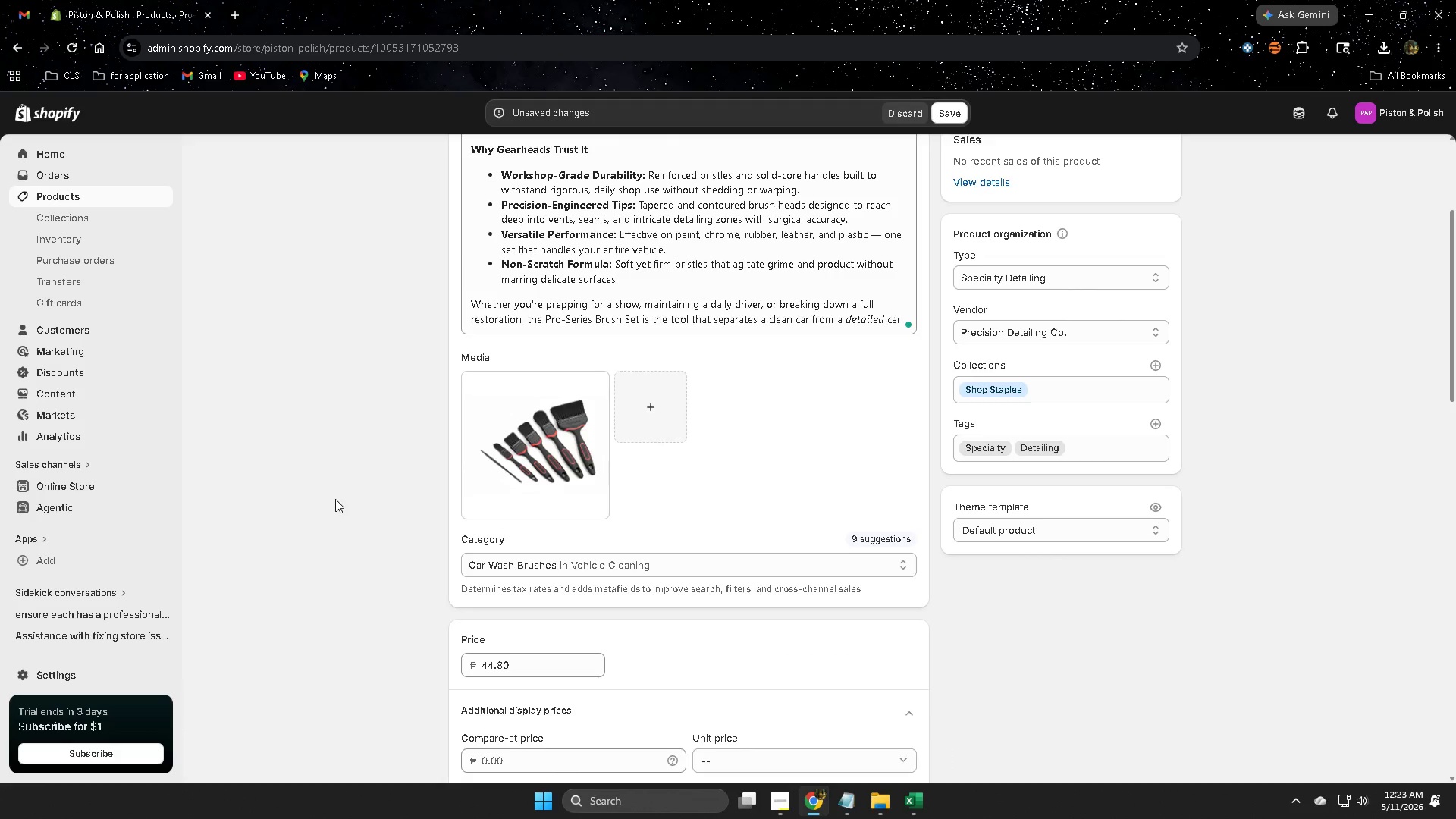 
scroll: coordinate [335, 496], scroll_direction: up, amount: 1.0
 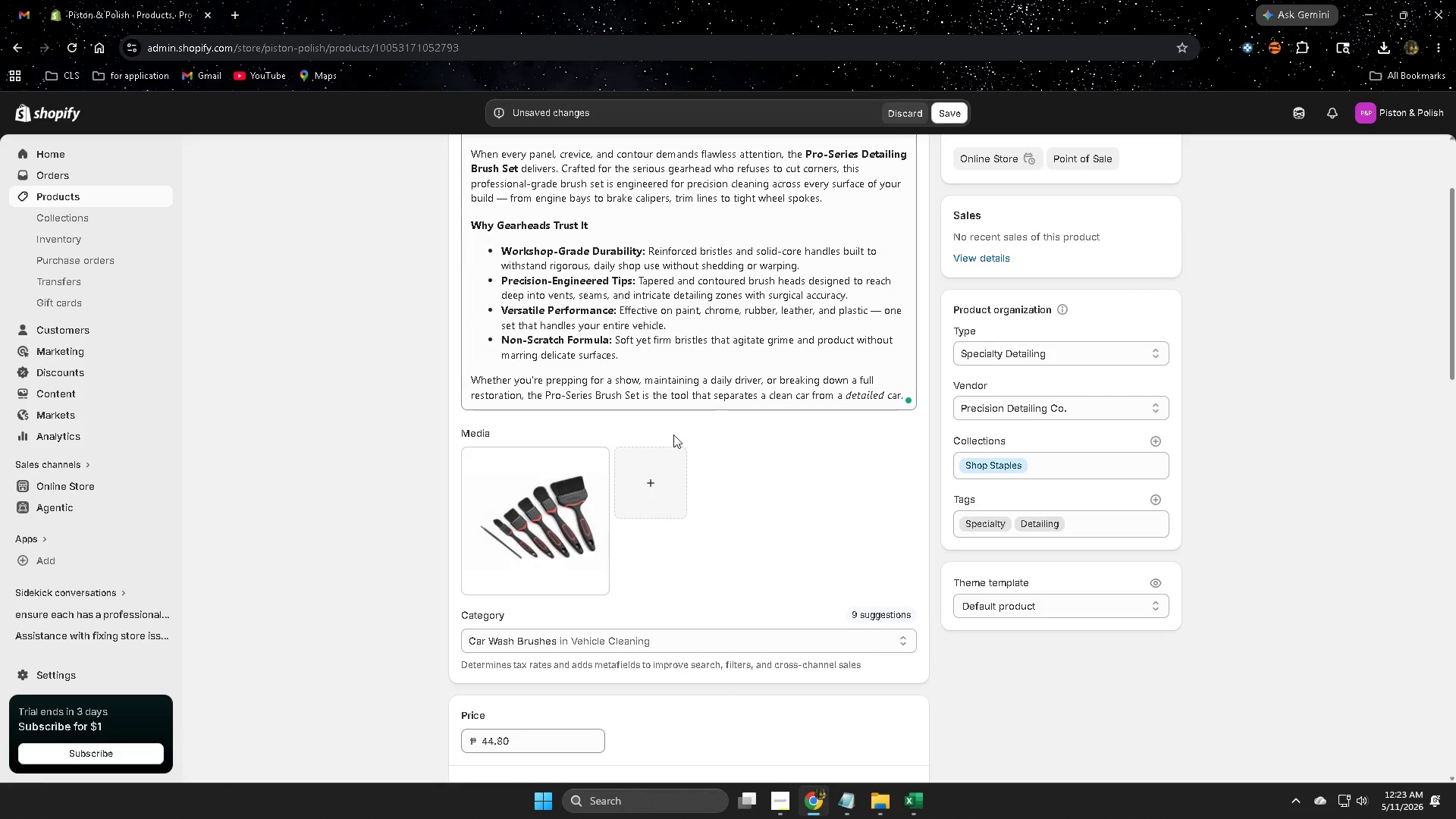 
scroll: coordinate [357, 575], scroll_direction: down, amount: 11.0
 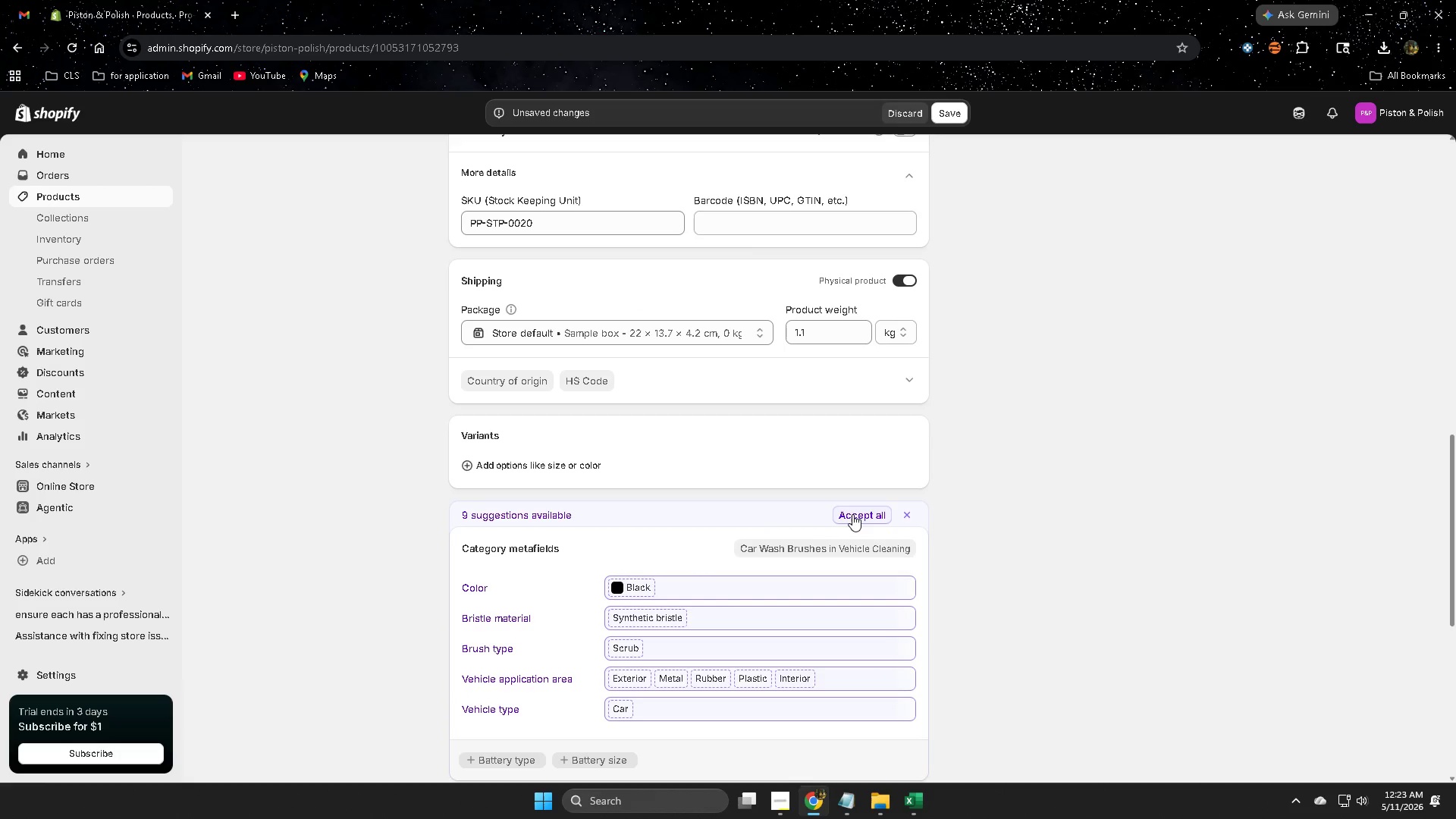 
left_click([855, 513])
 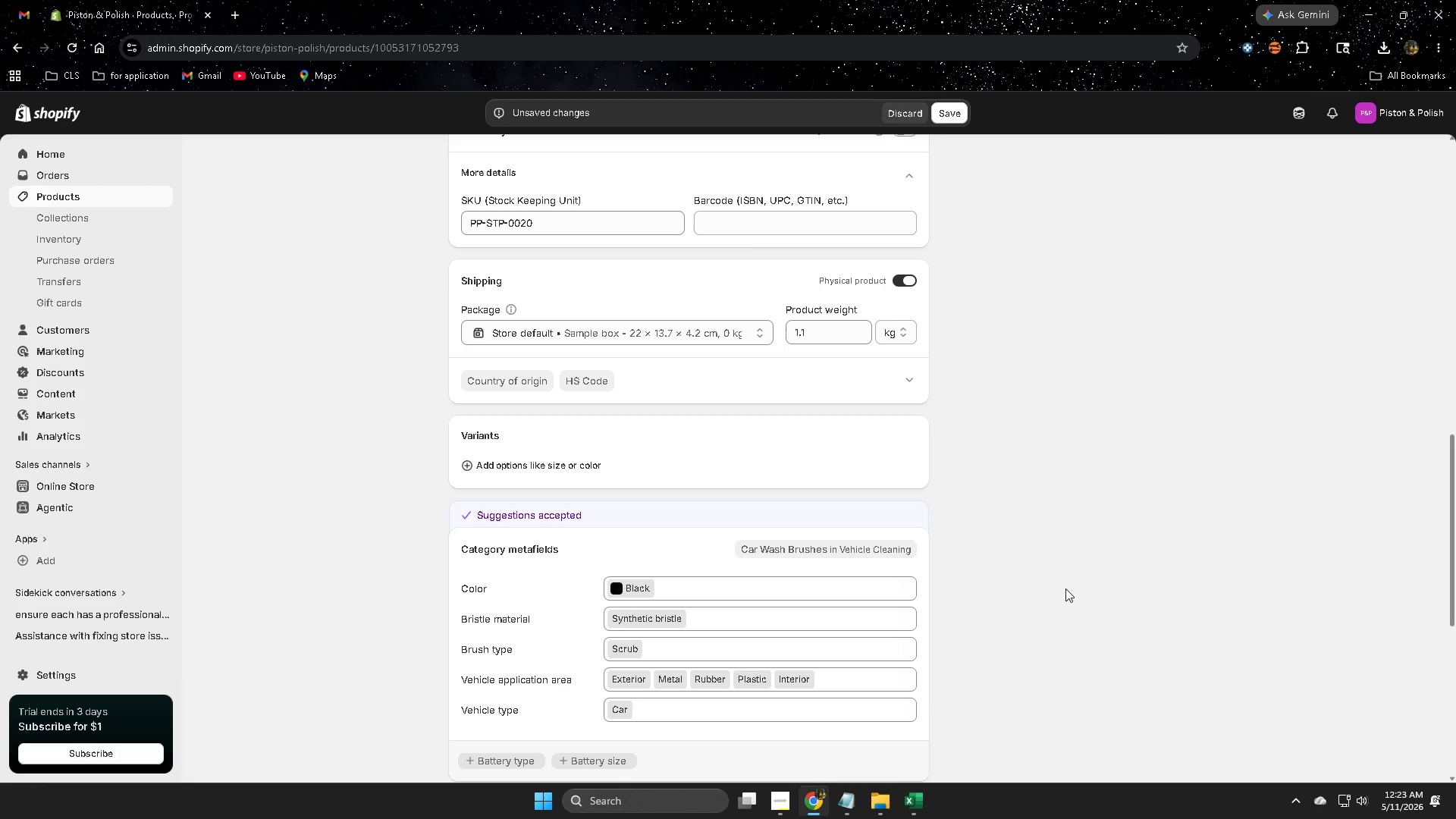 
scroll: coordinate [1065, 588], scroll_direction: down, amount: 5.0
 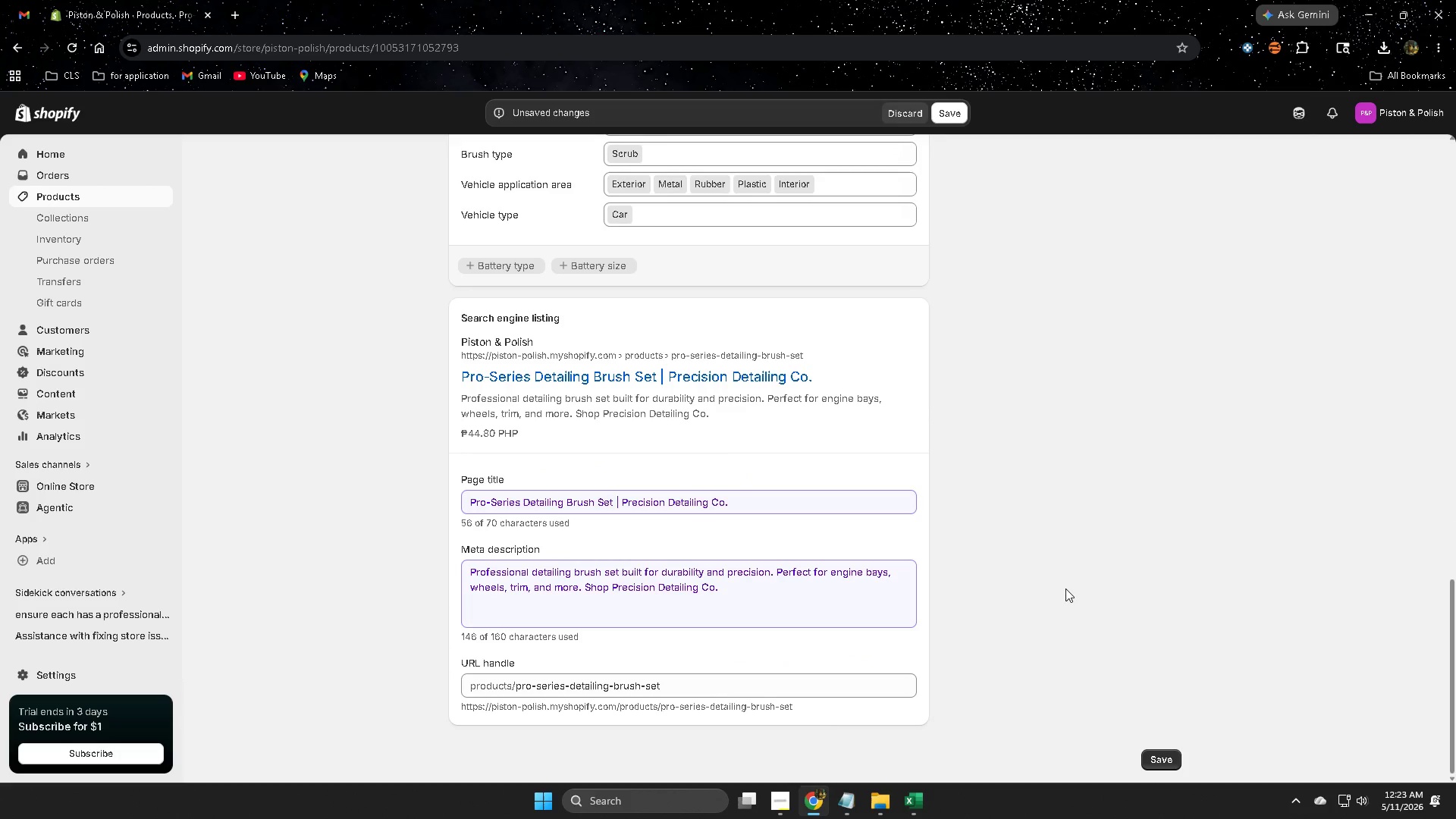 
left_click([949, 121])
 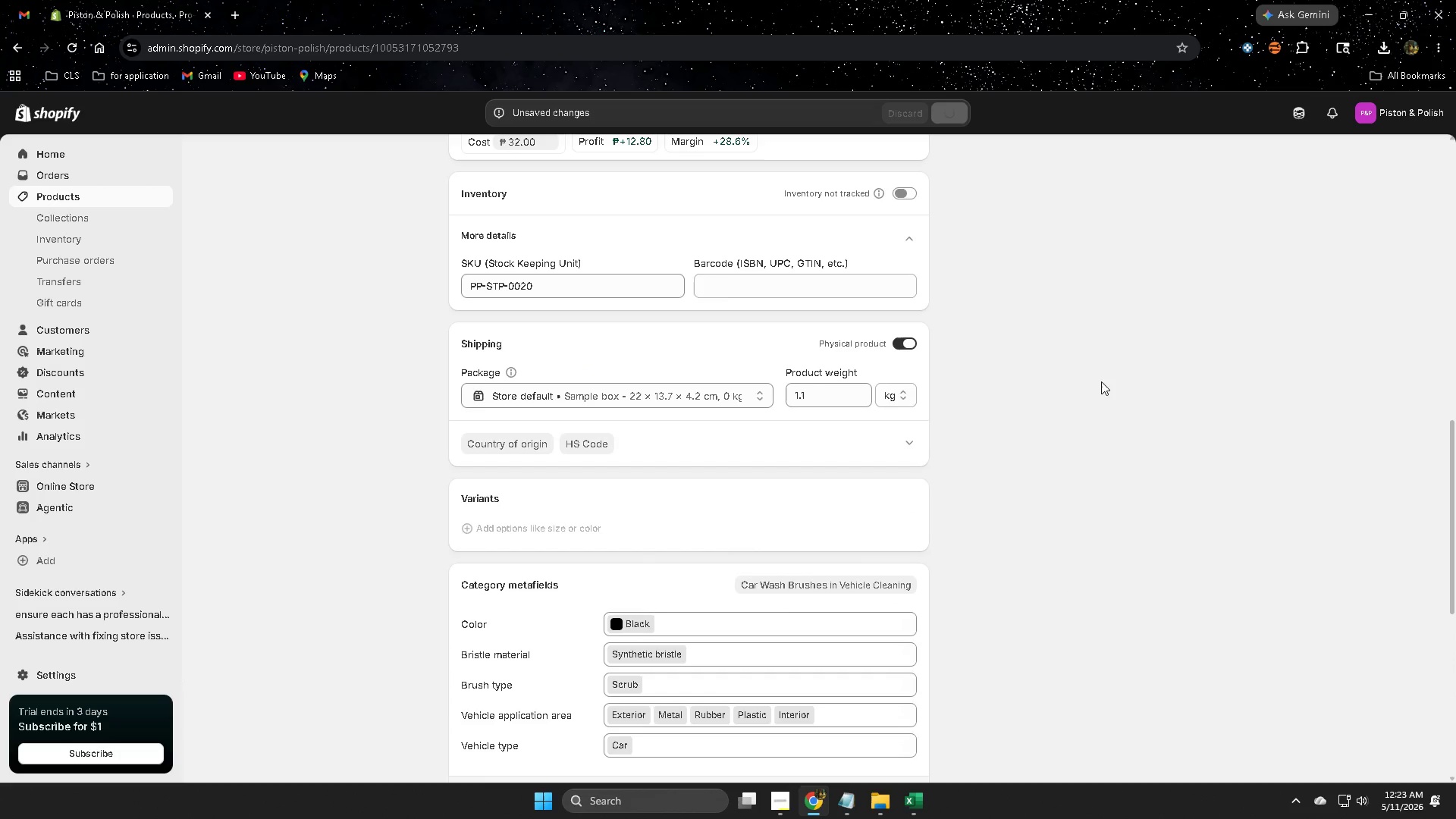 
scroll: coordinate [1353, 485], scroll_direction: up, amount: 20.0
 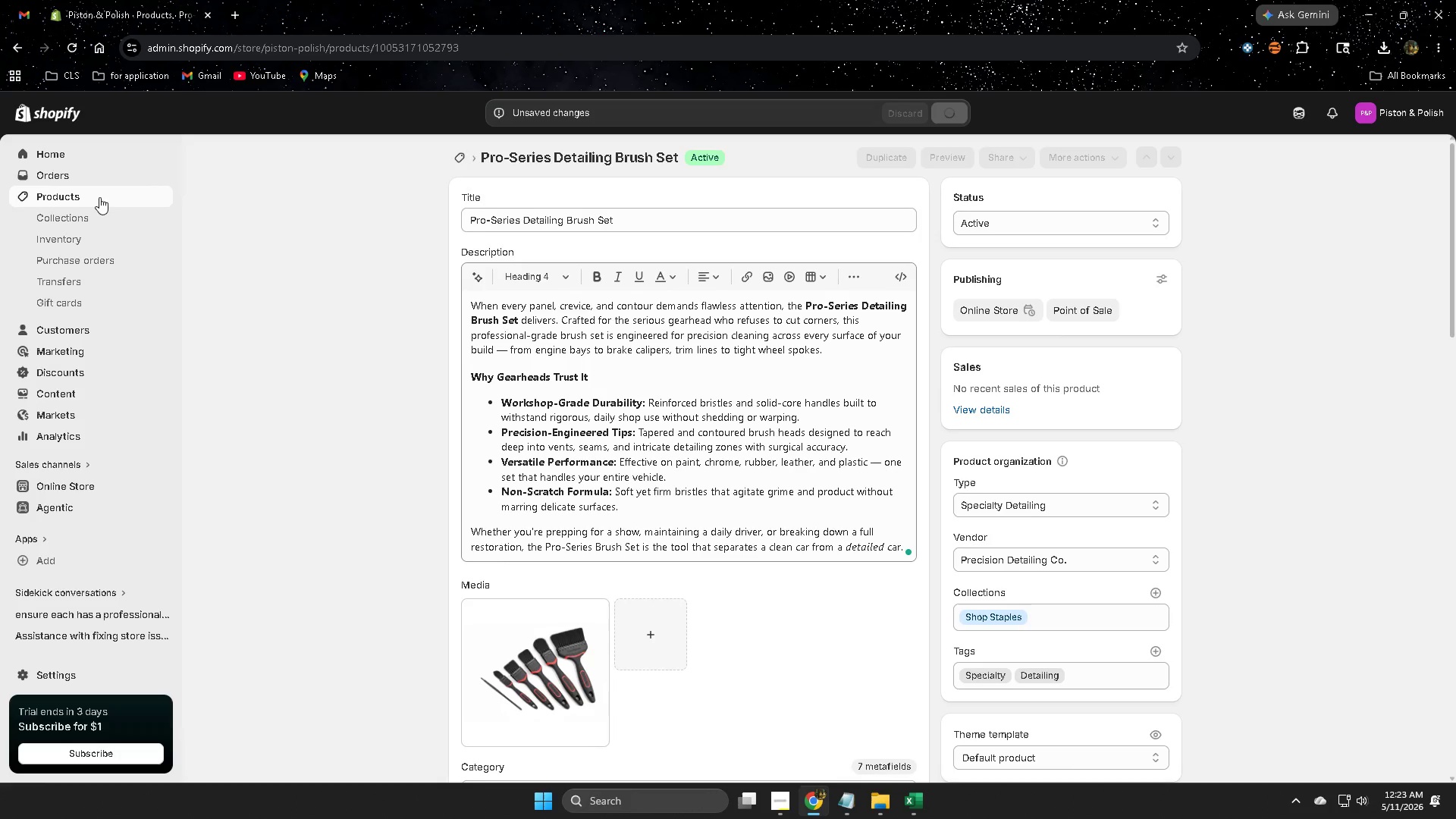 
scroll: coordinate [435, 491], scroll_direction: down, amount: 12.0
 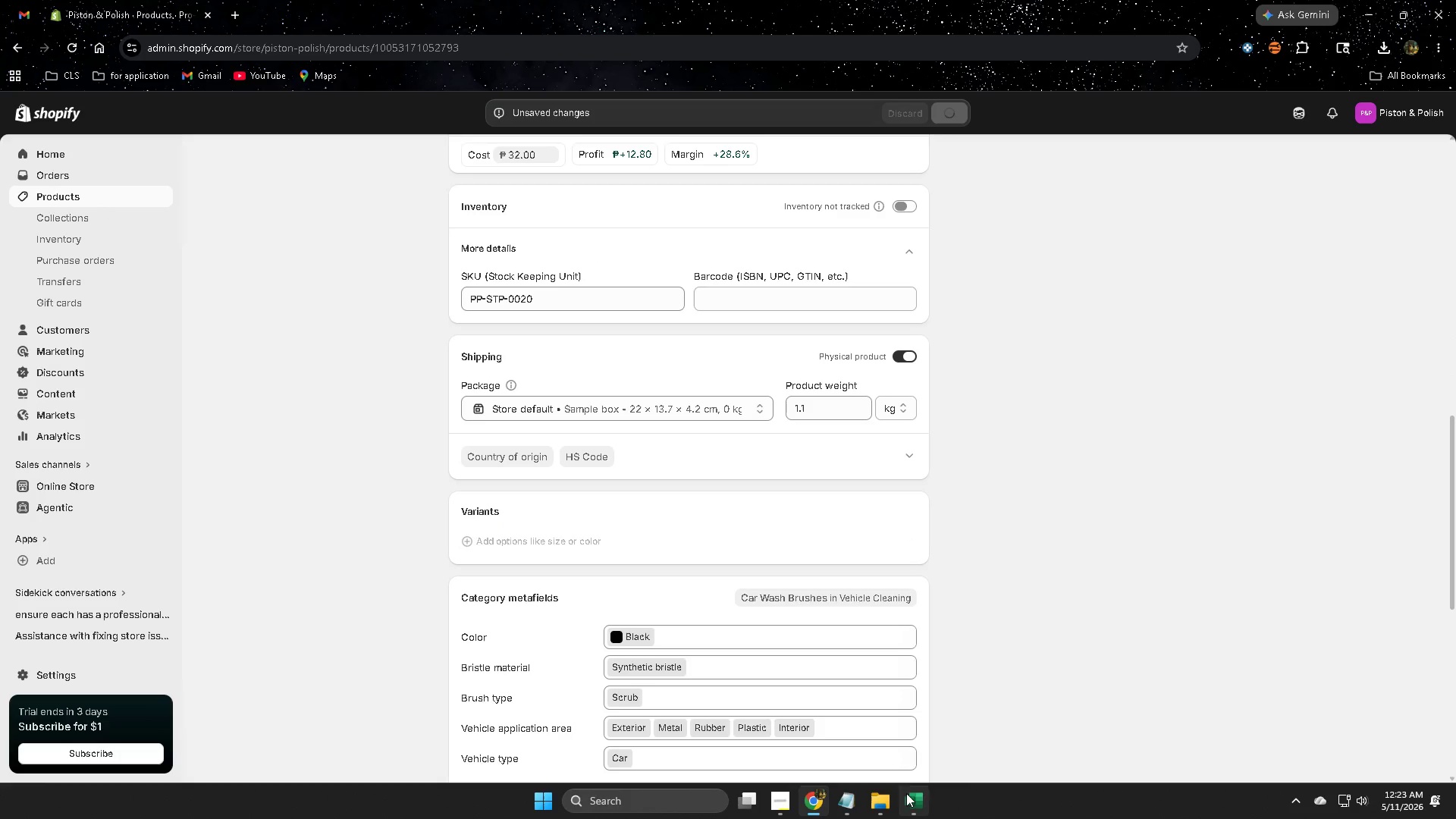 
scroll: coordinate [923, 563], scroll_direction: up, amount: 9.0
 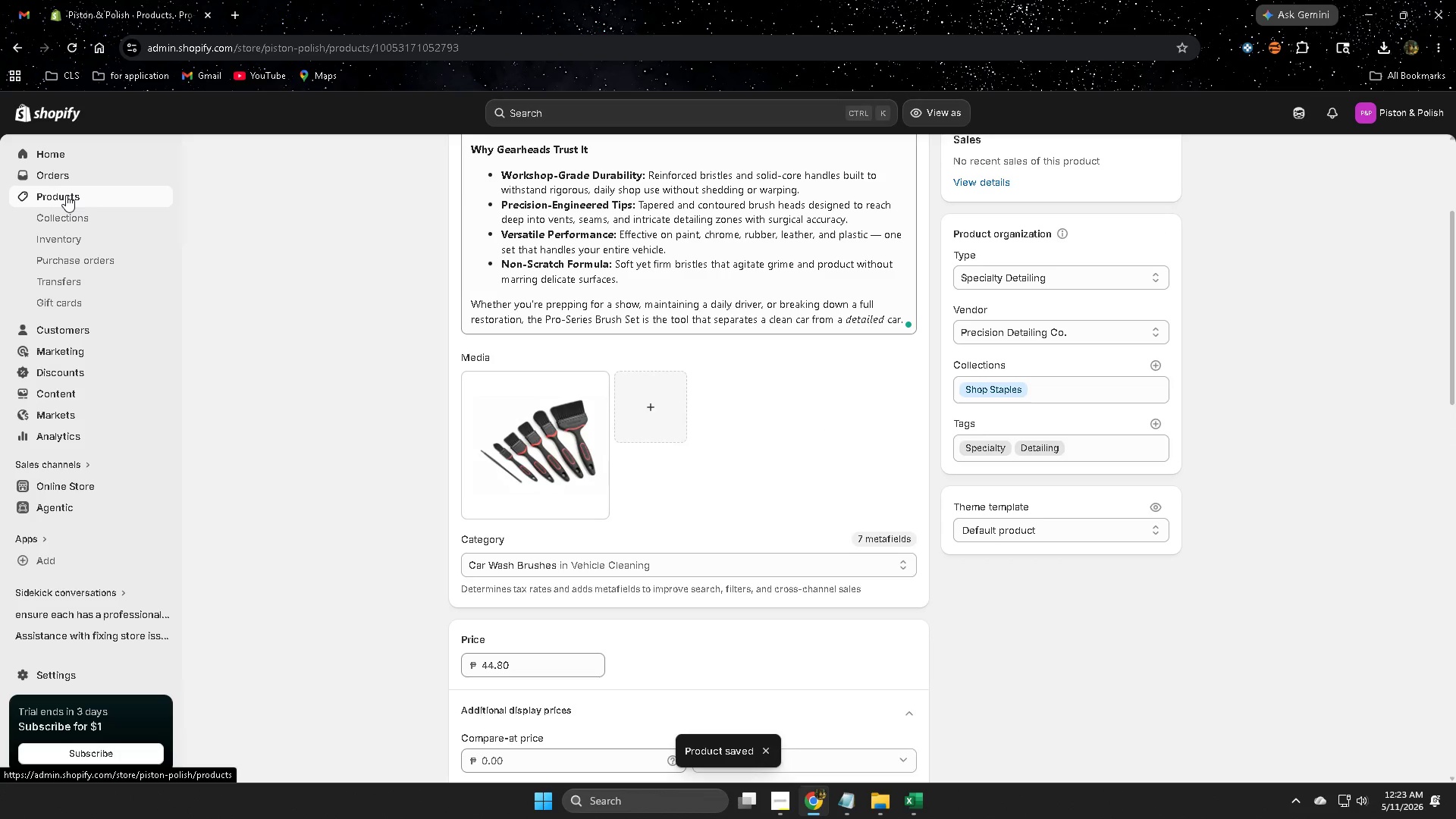 
left_click([66, 195])
 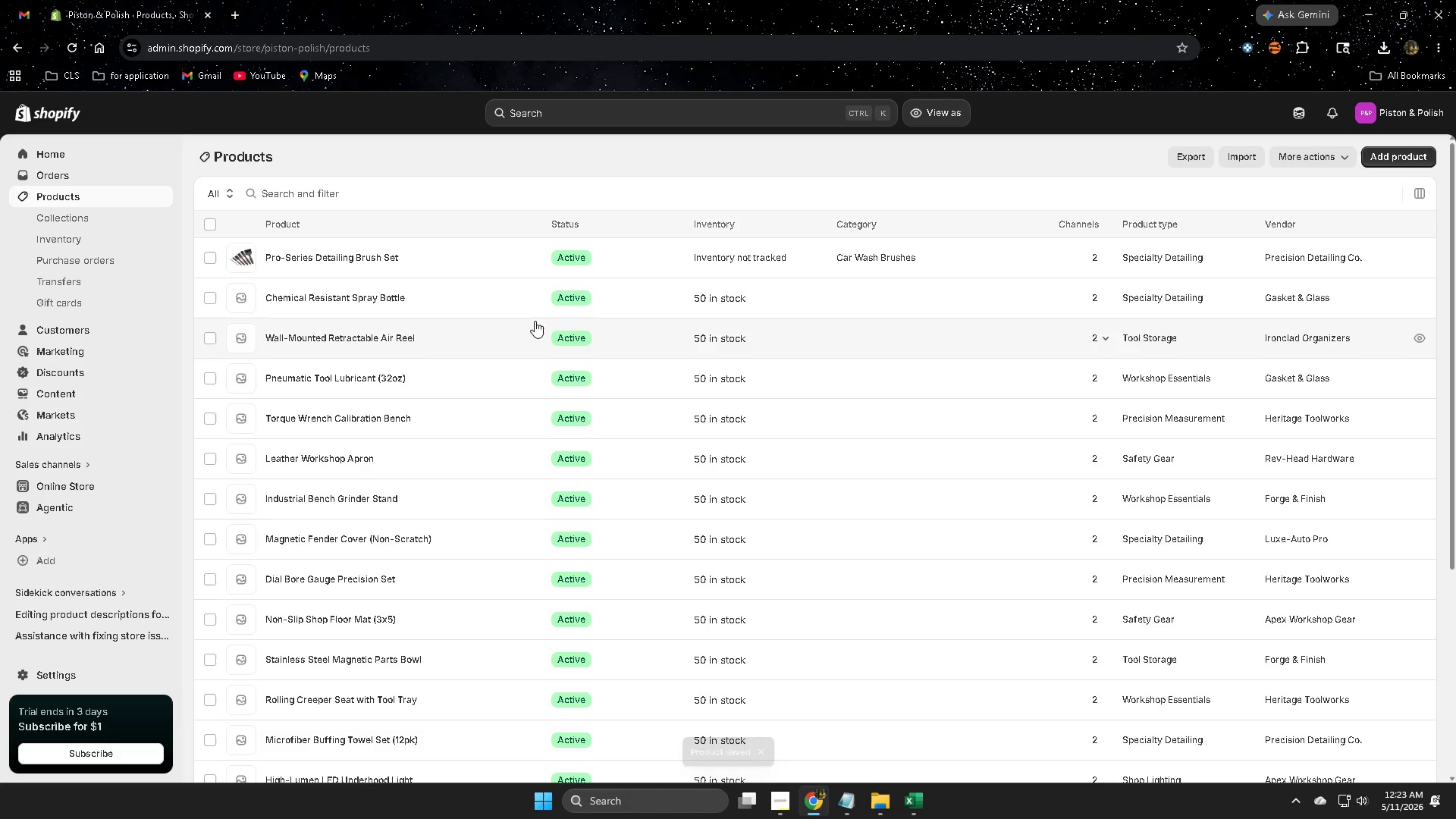 
left_click([474, 303])
 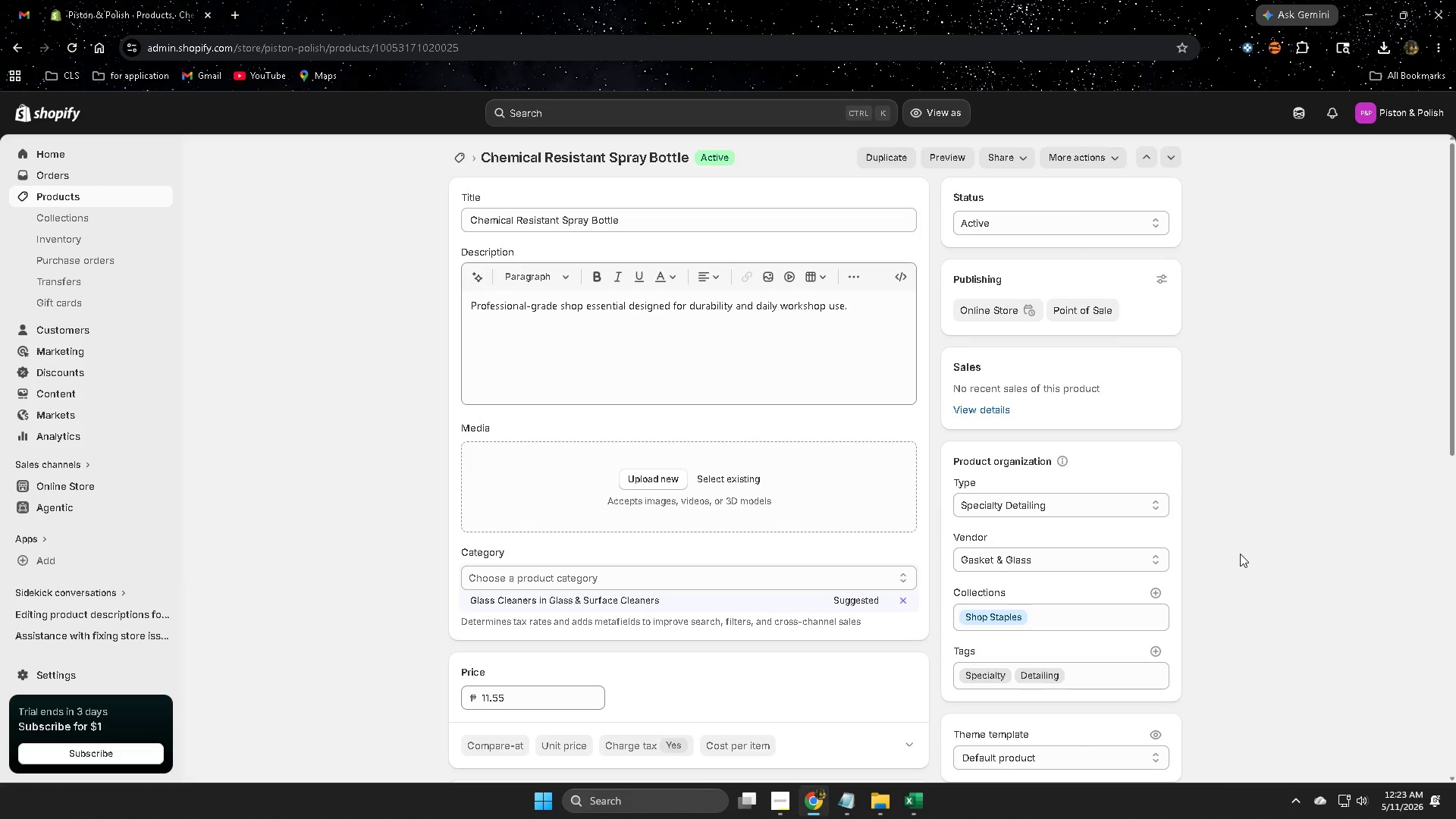 
left_click([1298, 121])
 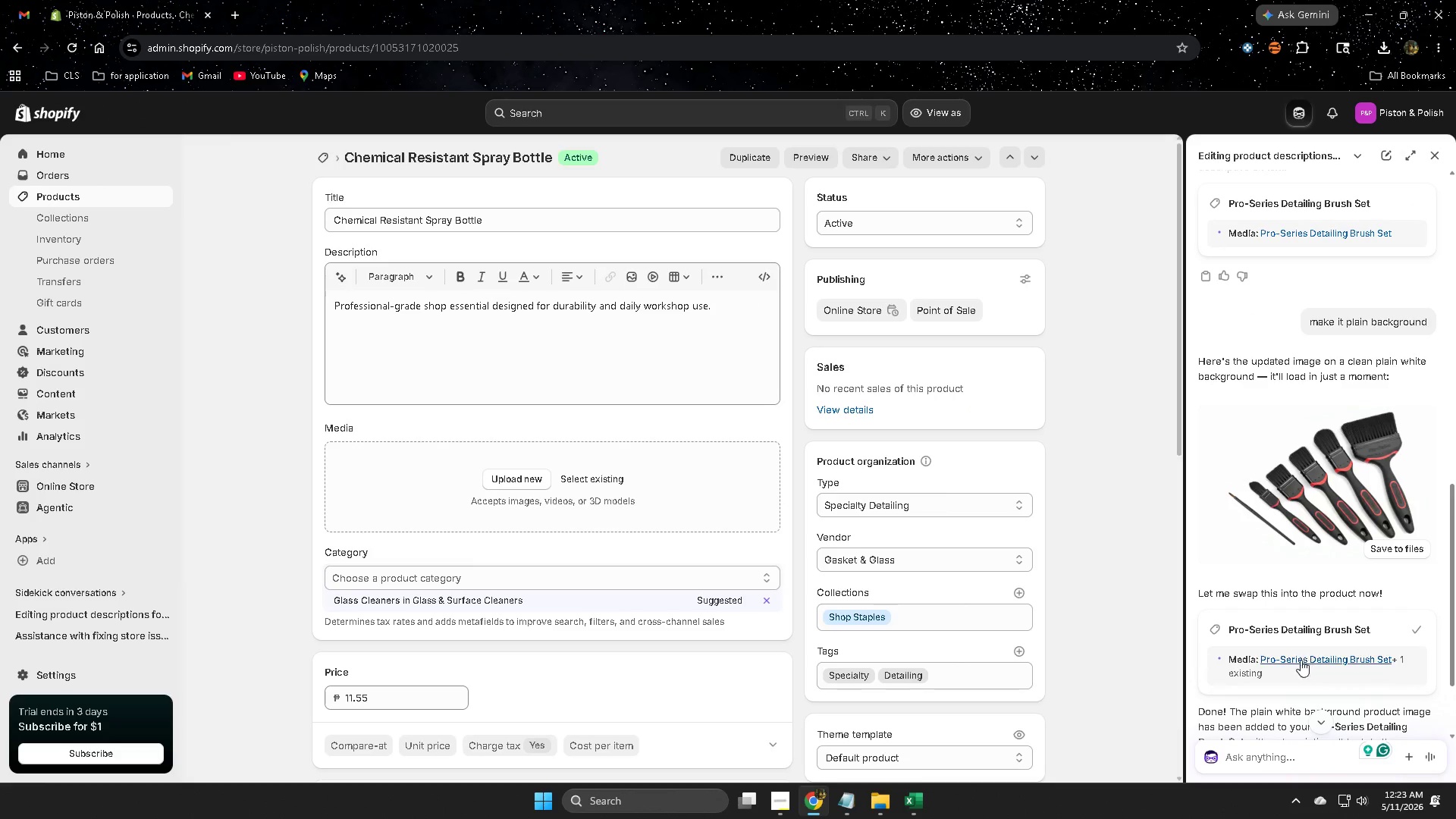 
scroll: coordinate [1342, 651], scroll_direction: down, amount: 4.0
 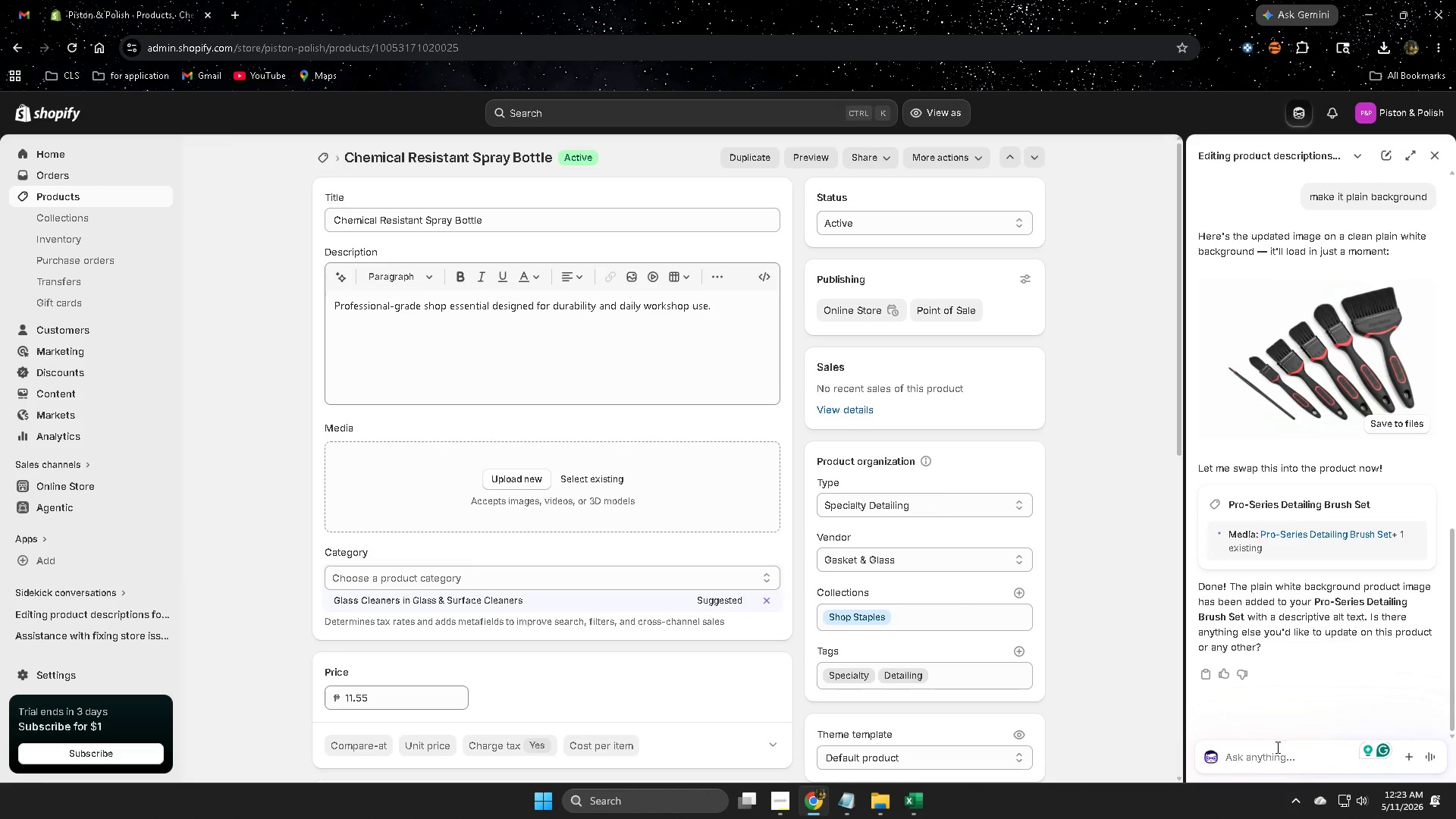 
left_click([1274, 756])
 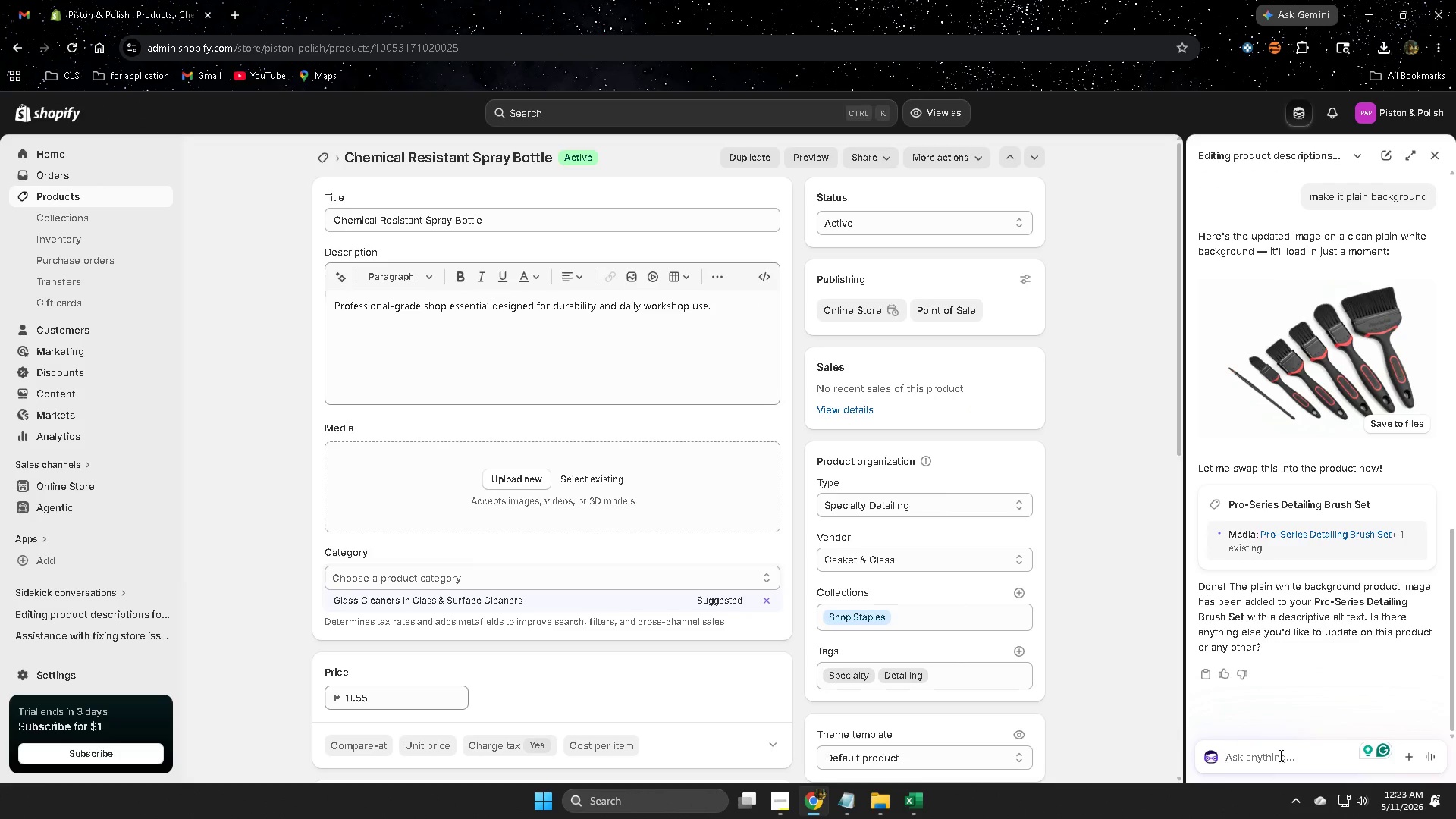 
type(next make sure to )
 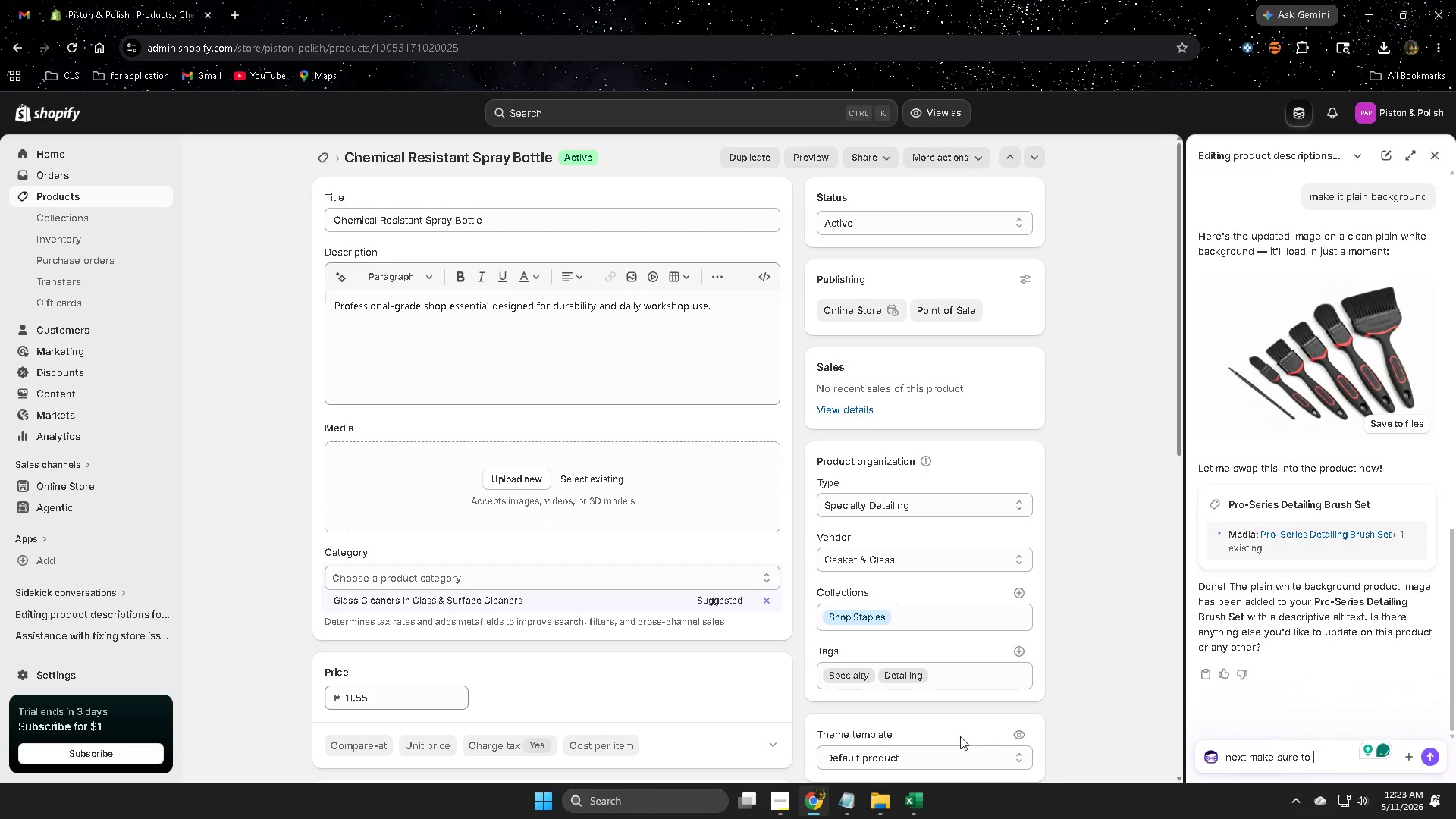 
left_click_drag(start_coordinate=[788, 804], to_coordinate=[785, 808])
 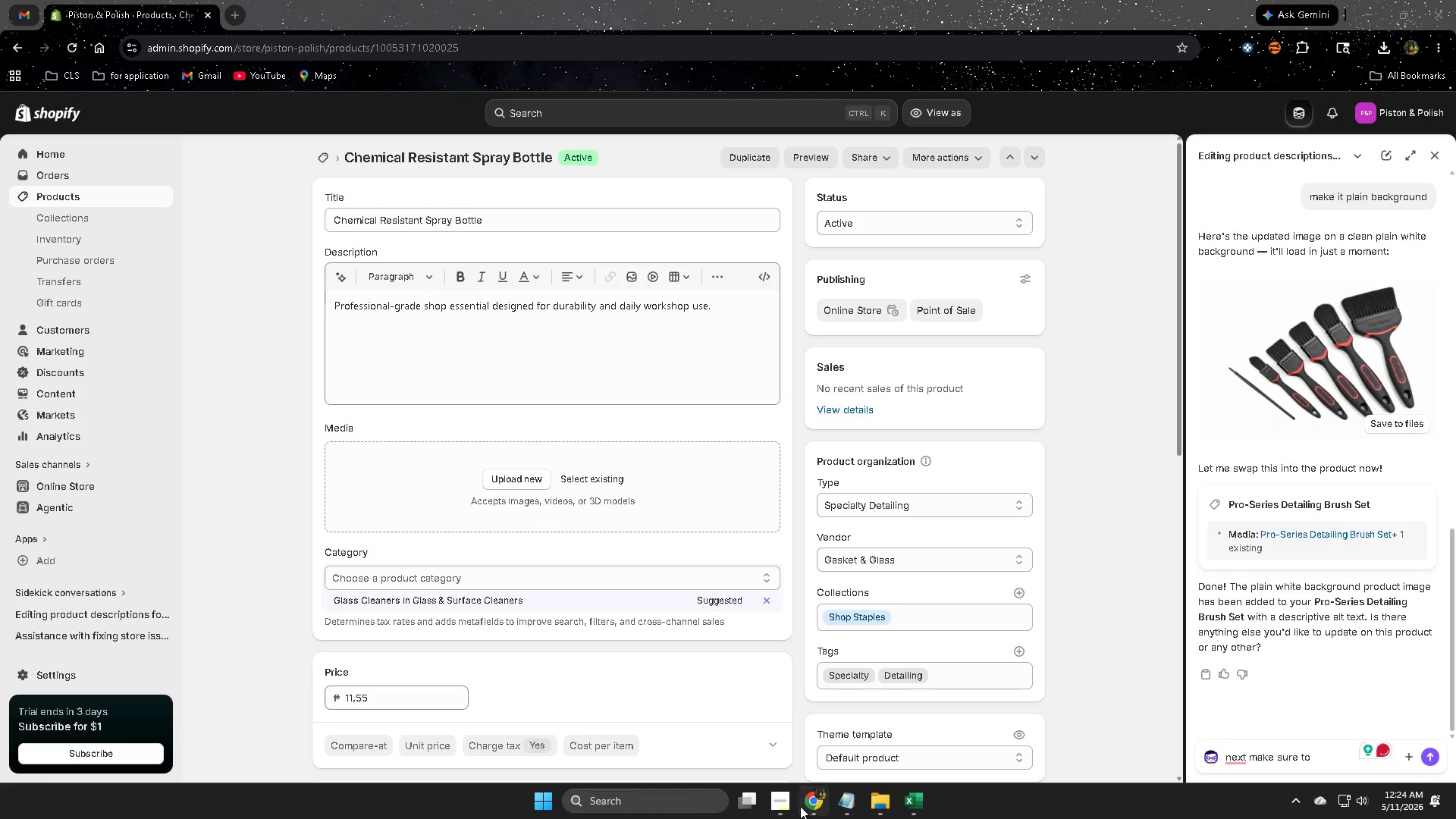 
left_click([787, 802])